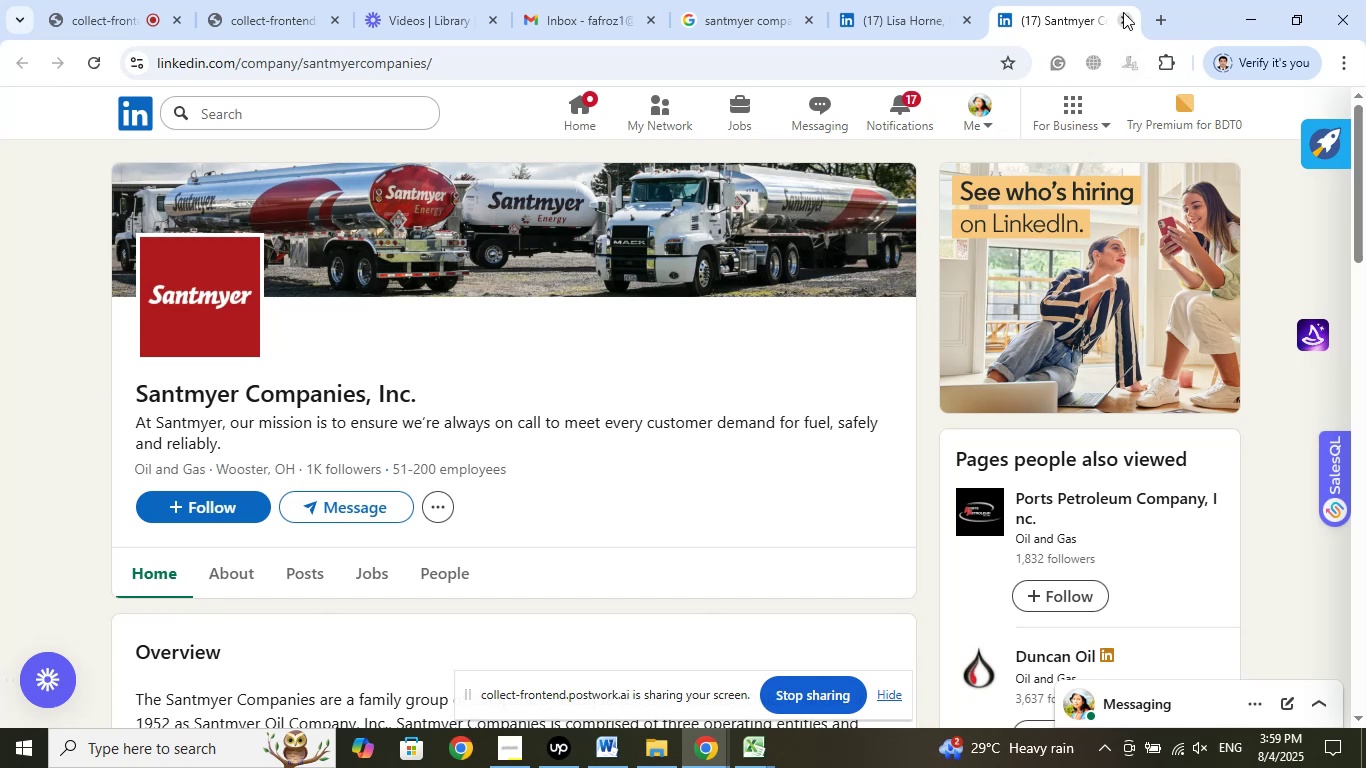 
left_click([1123, 19])
 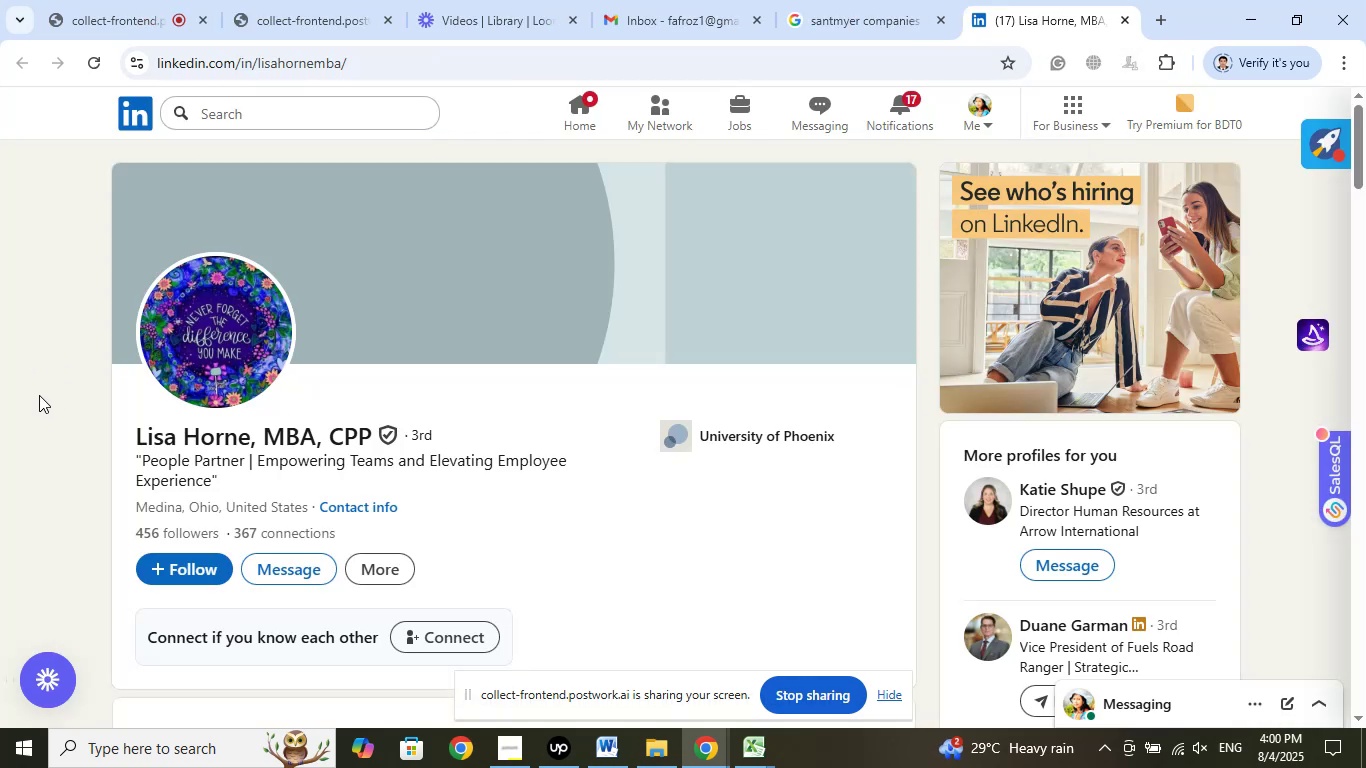 
wait(10.11)
 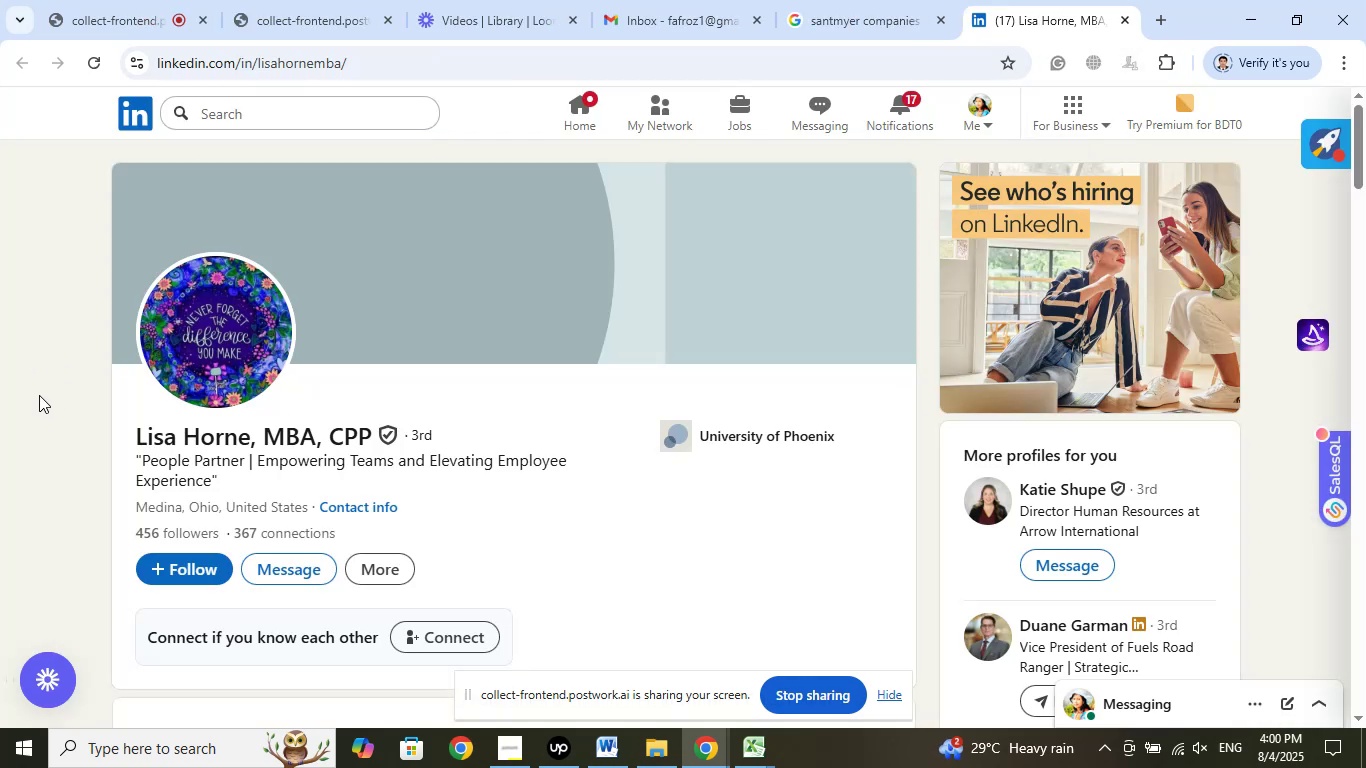 
left_click([735, 443])
 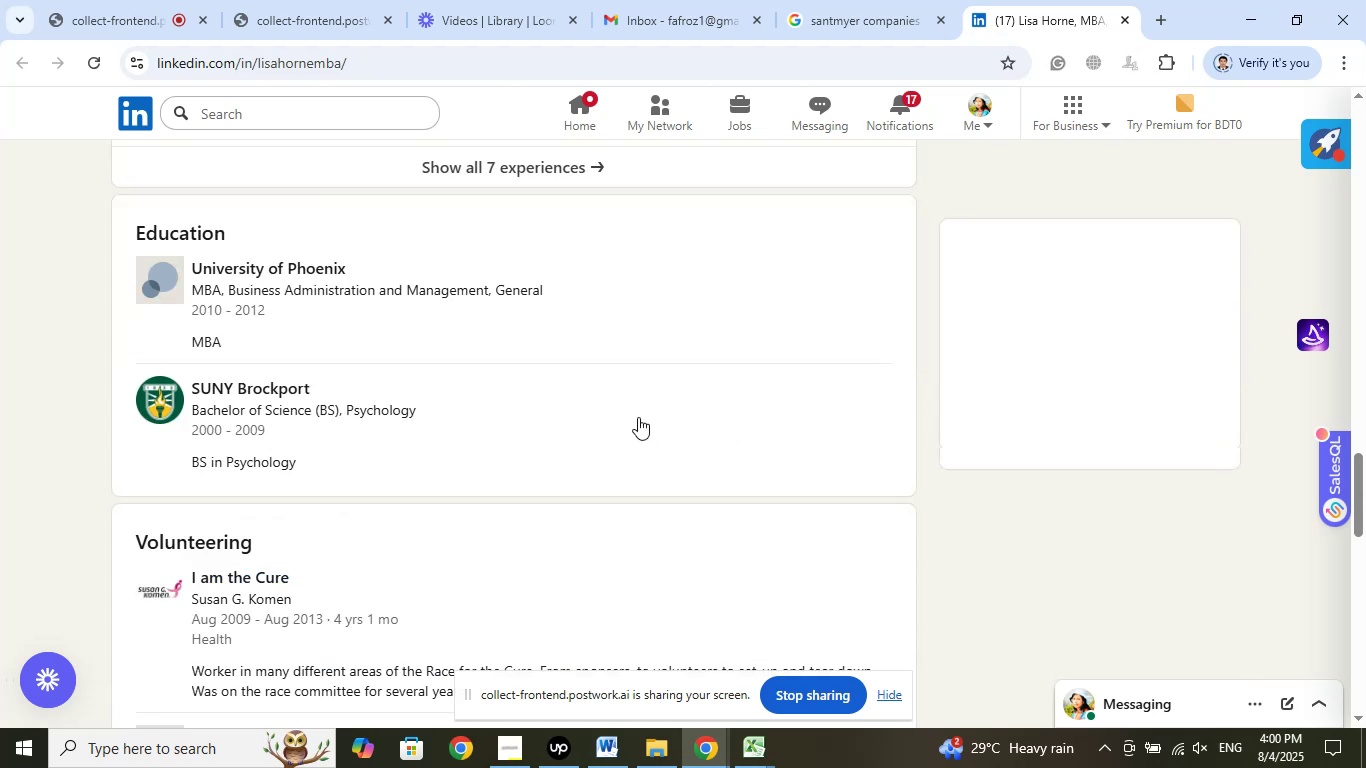 
scroll: coordinate [638, 416], scroll_direction: up, amount: 11.0
 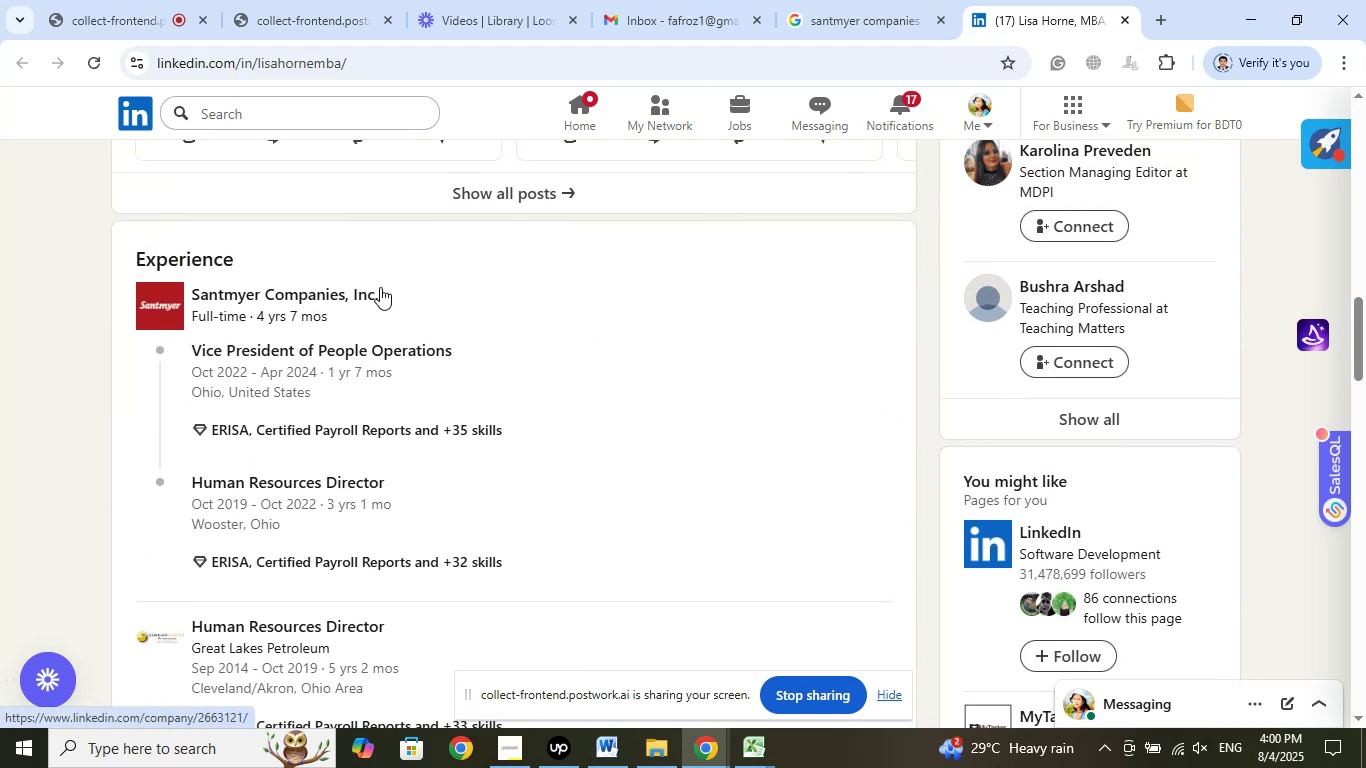 
right_click([334, 289])
 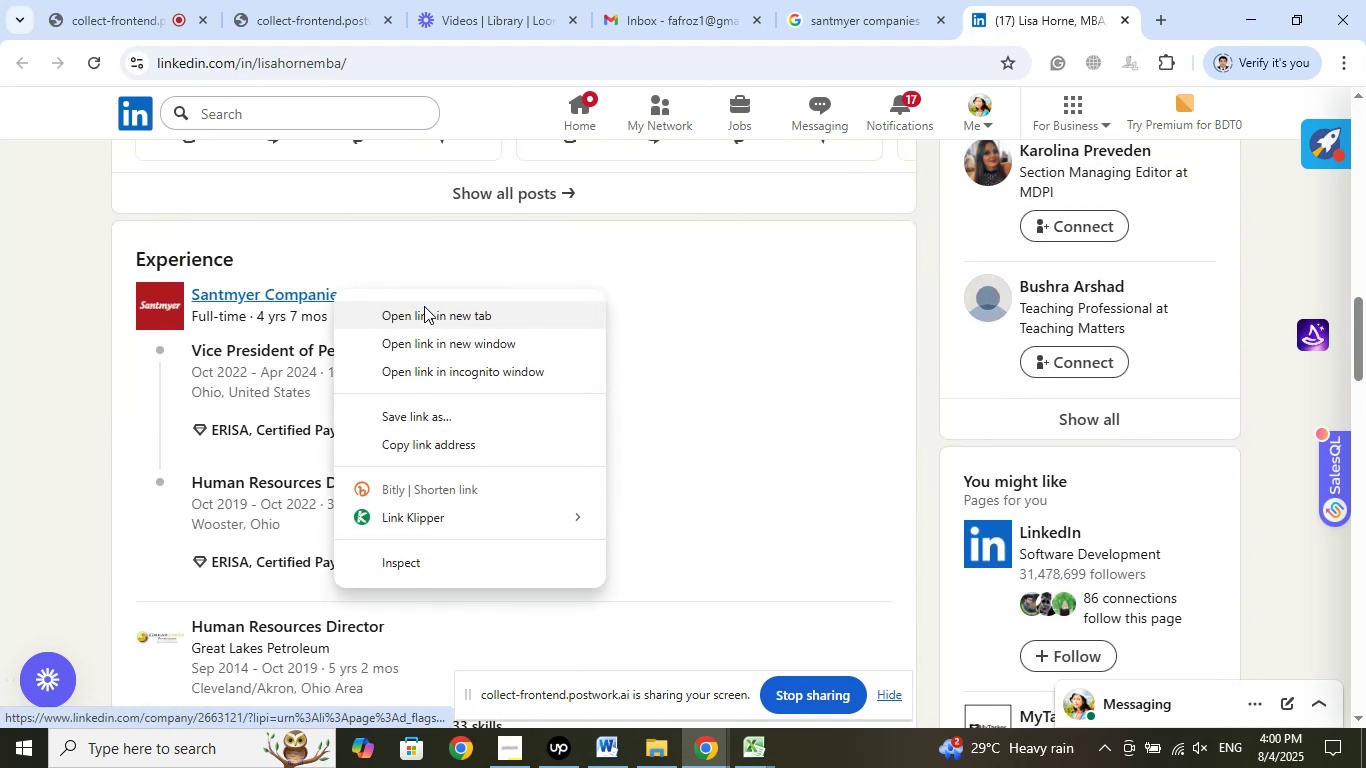 
left_click([424, 306])
 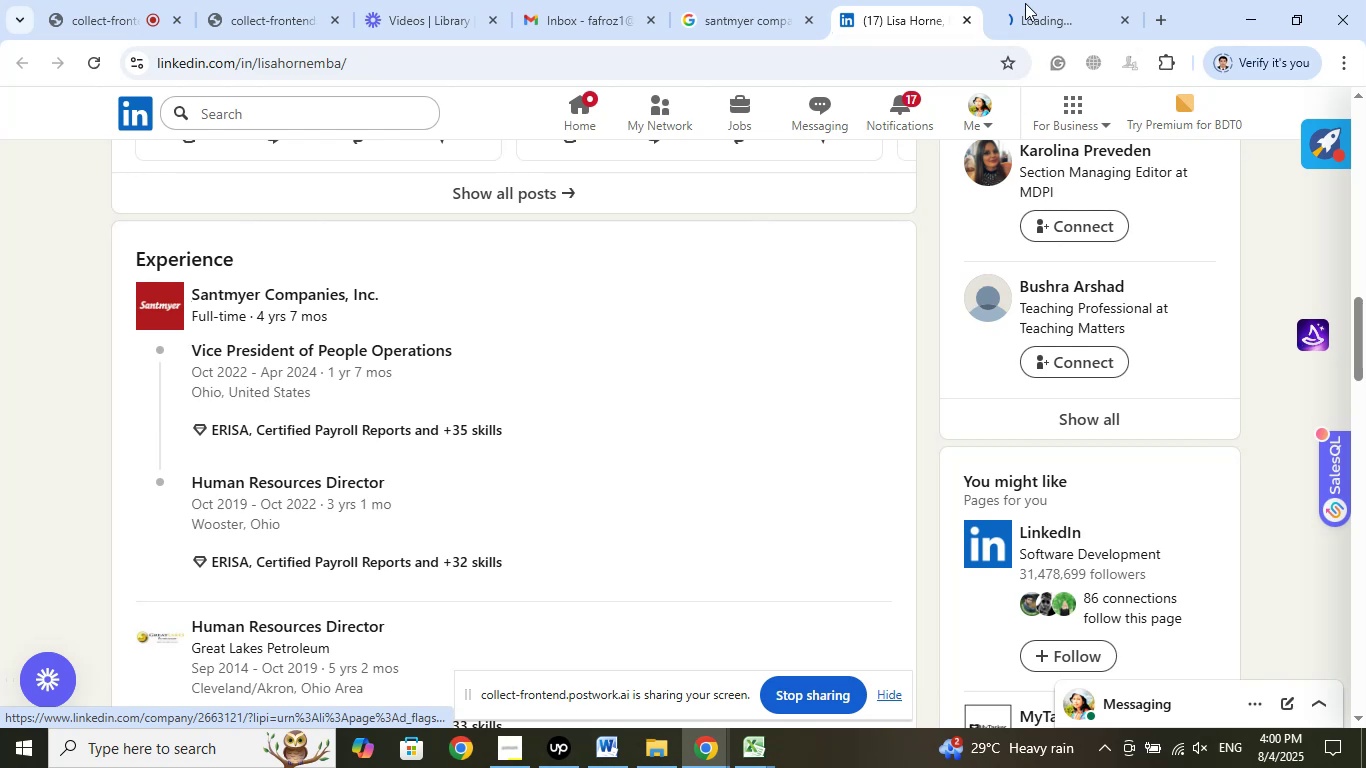 
left_click([1031, 0])
 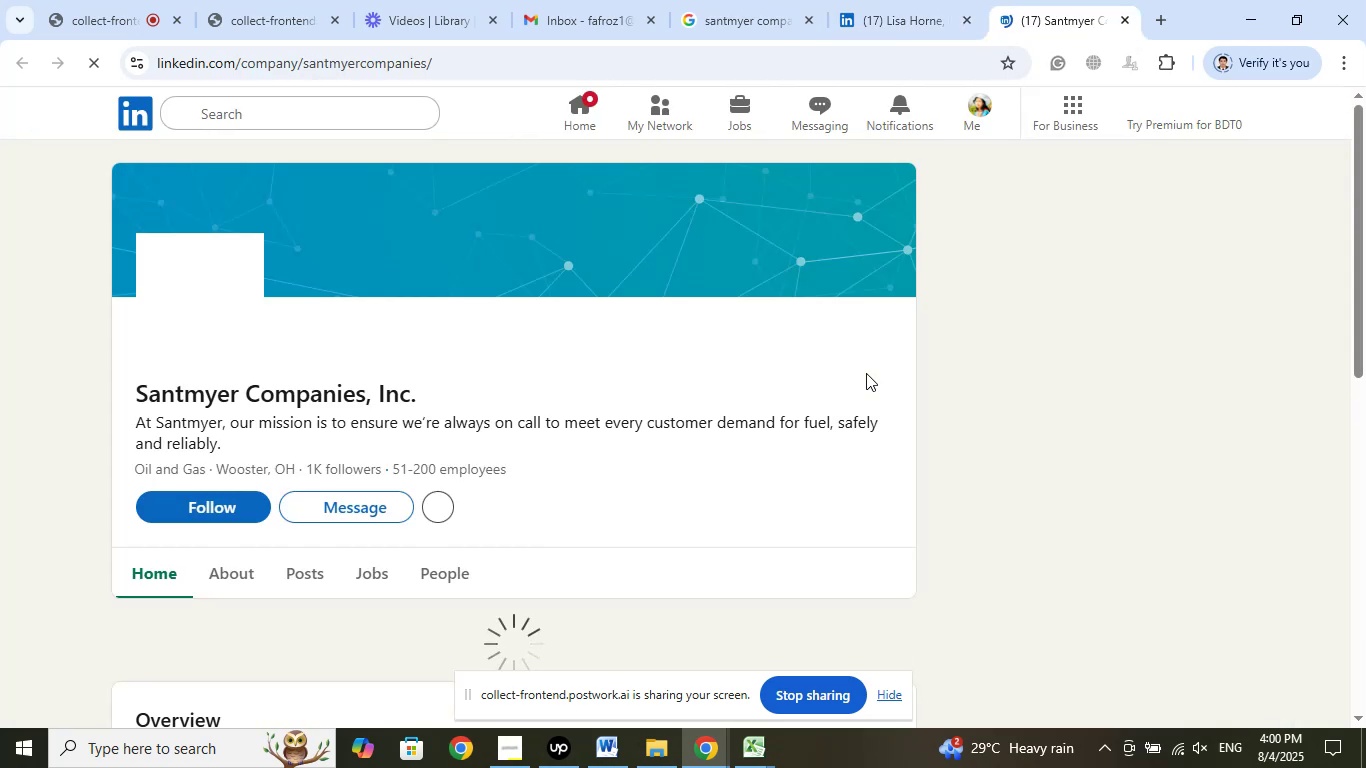 
wait(11.15)
 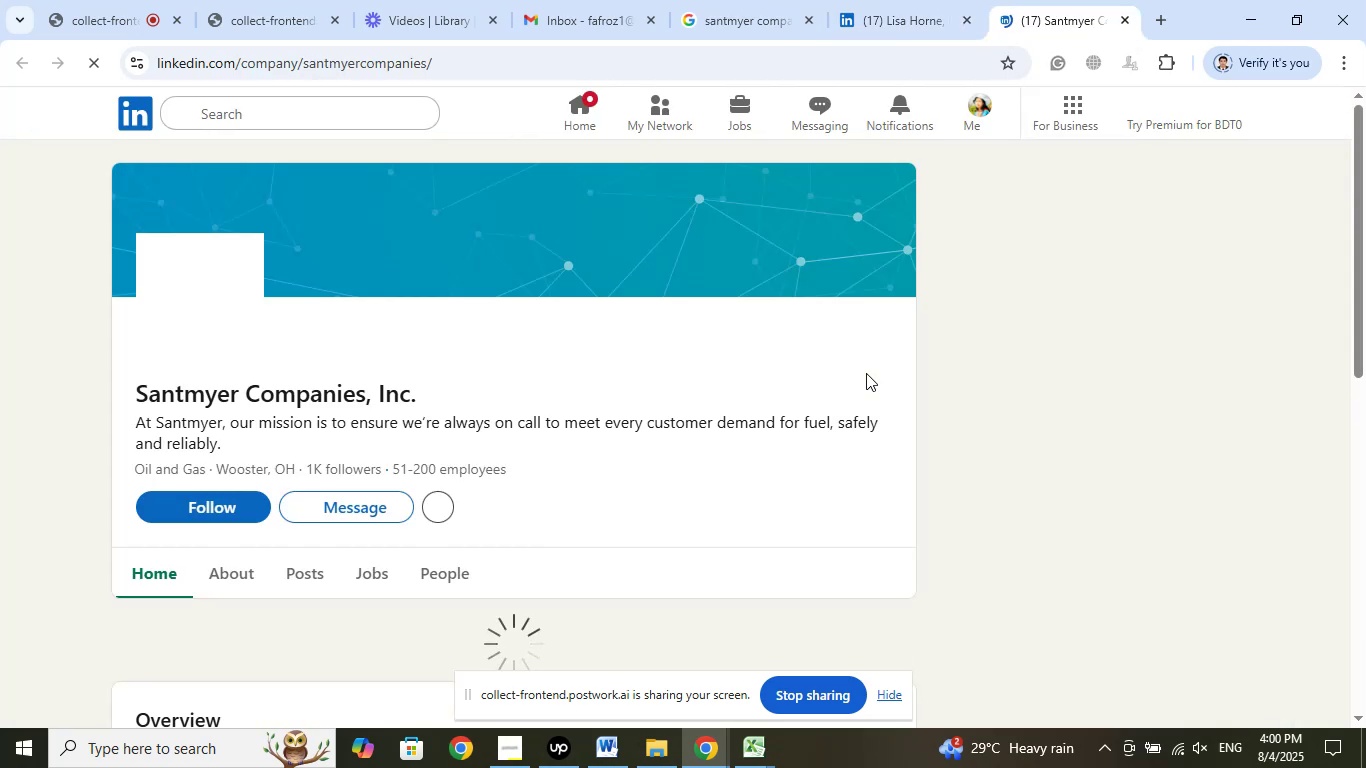 
left_click_drag(start_coordinate=[435, 400], to_coordinate=[127, 399])
 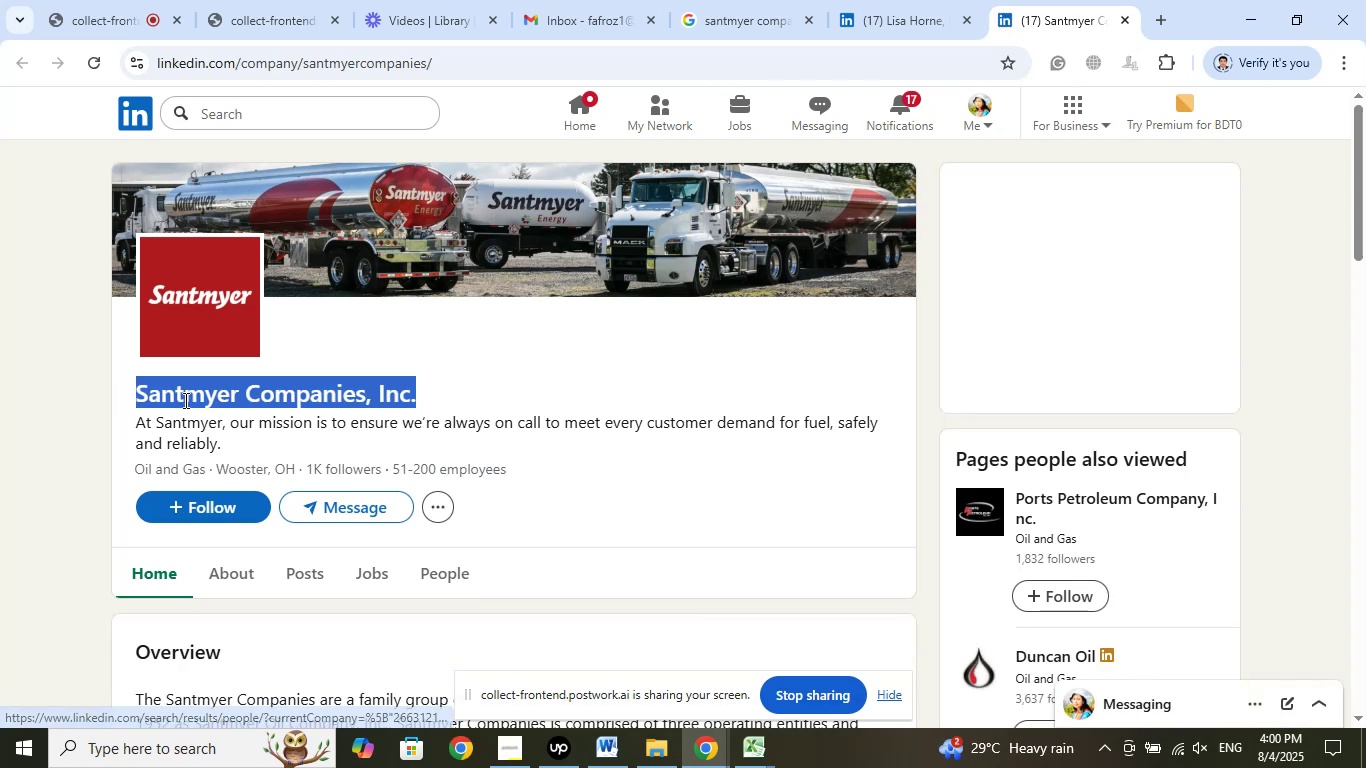 
right_click([184, 400])
 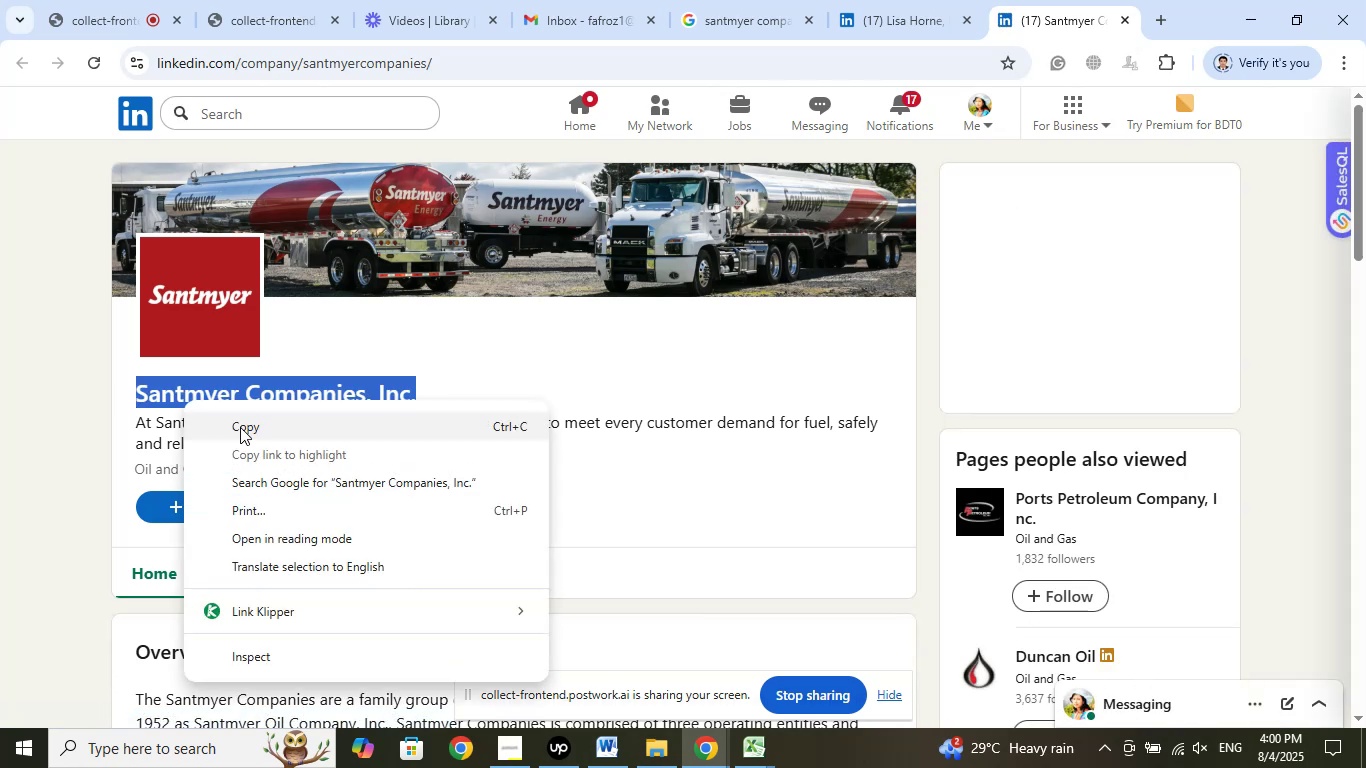 
left_click([240, 427])
 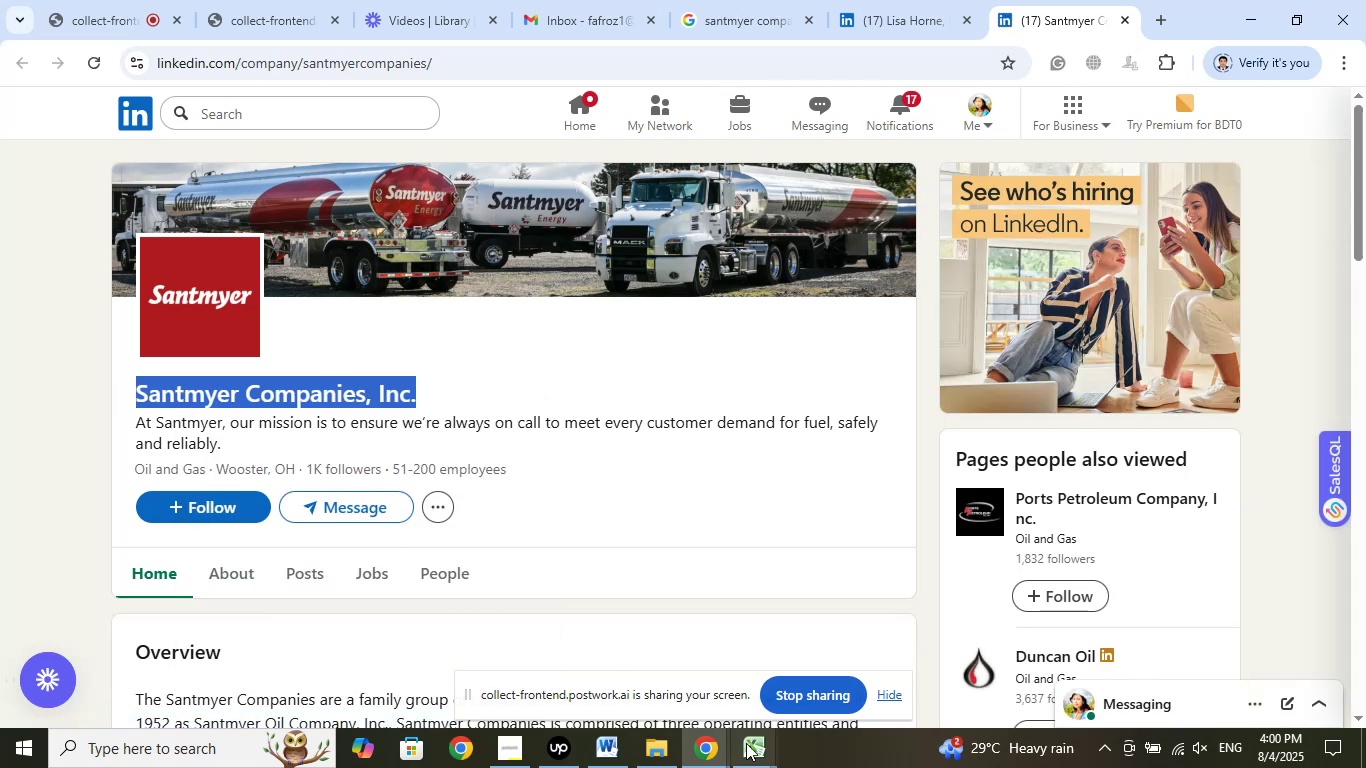 
left_click([744, 757])
 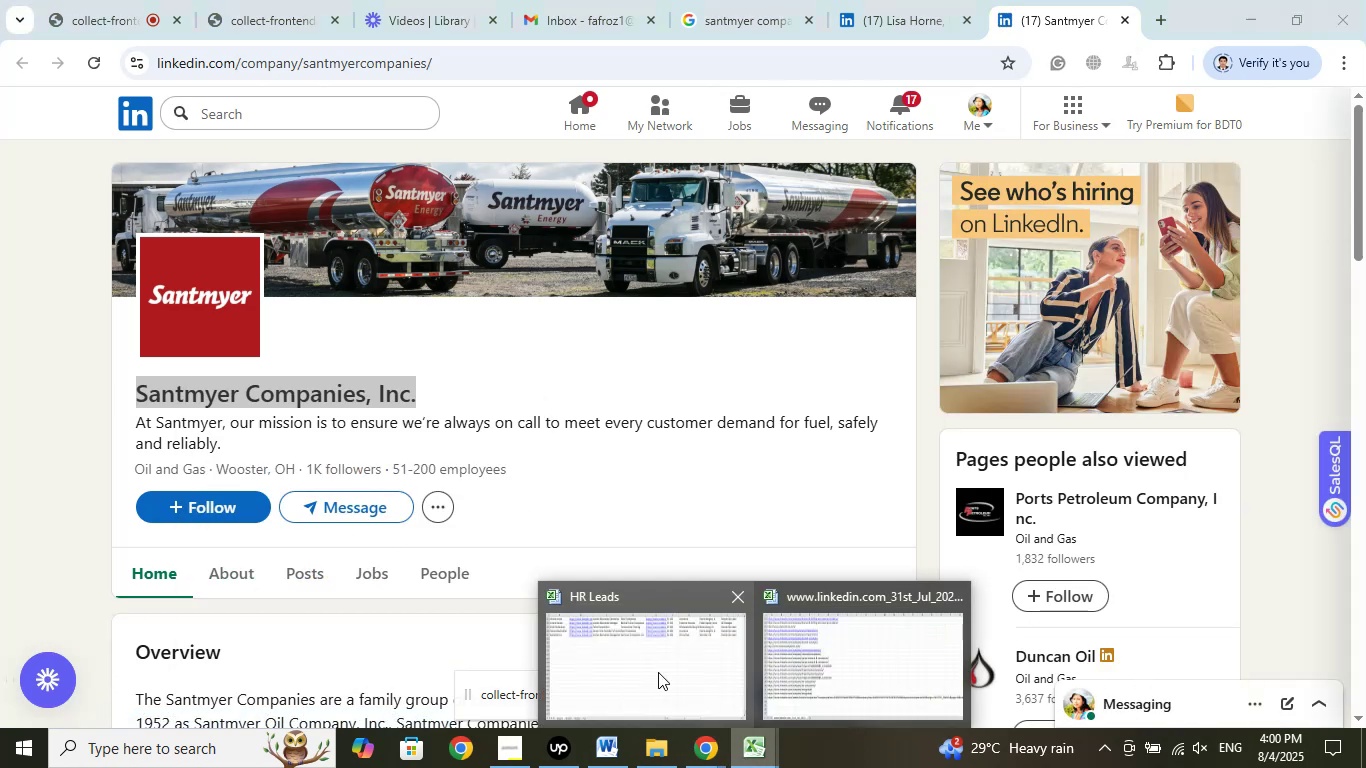 
left_click([658, 671])
 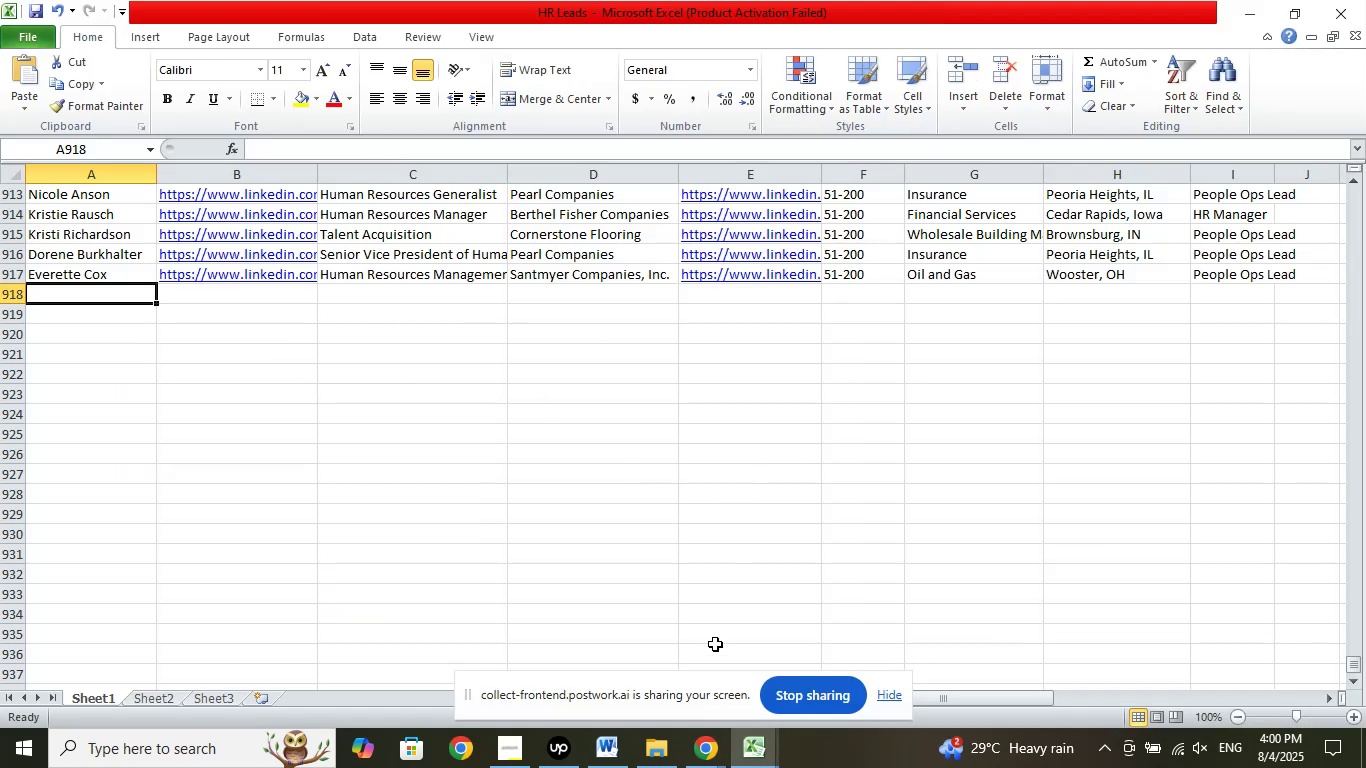 
left_click([755, 753])
 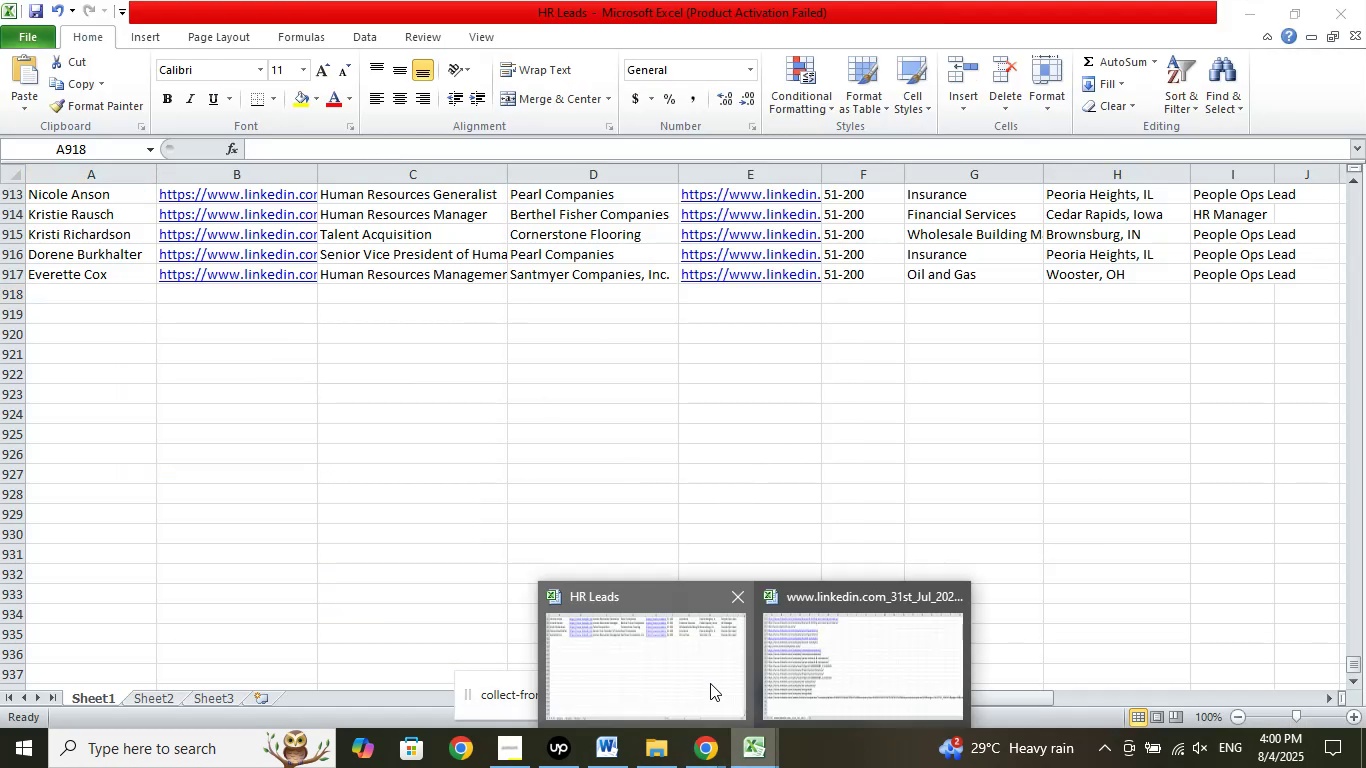 
left_click([709, 682])
 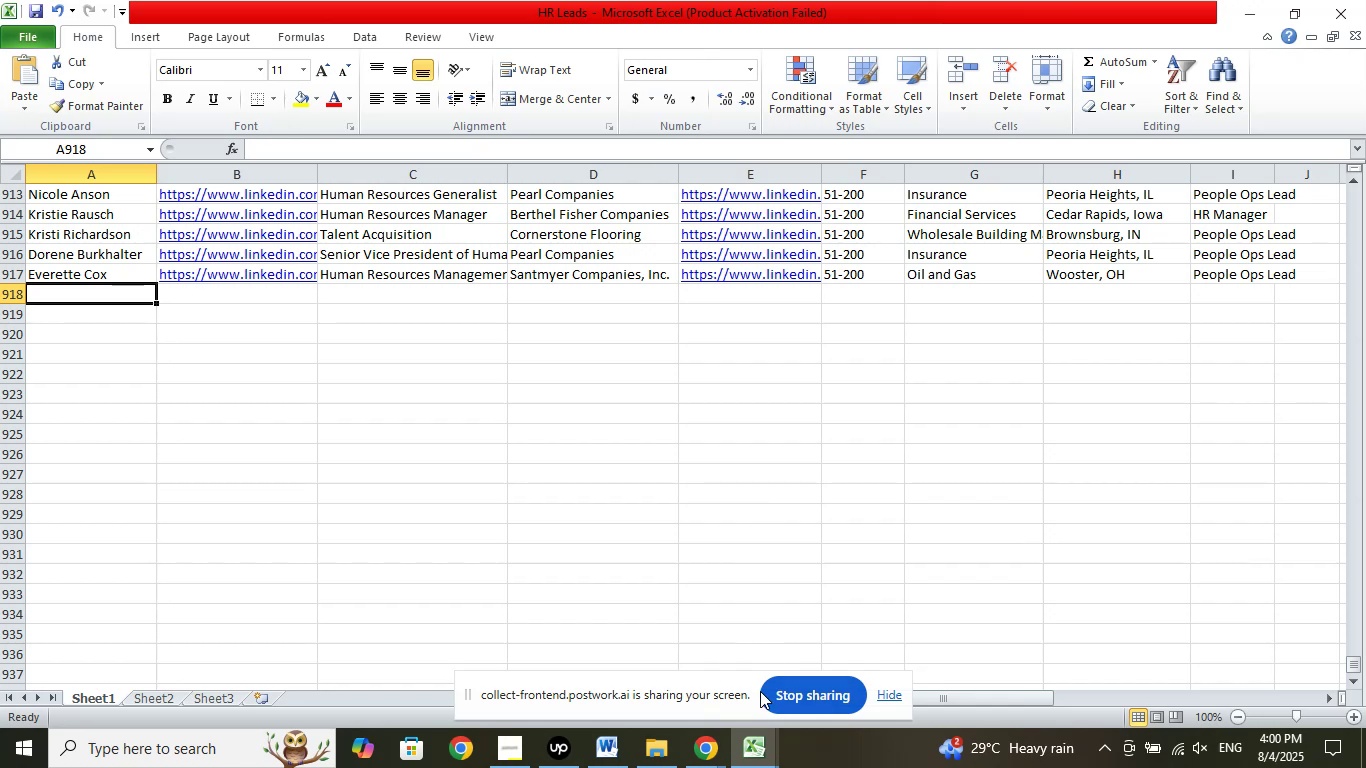 
left_click([713, 739])
 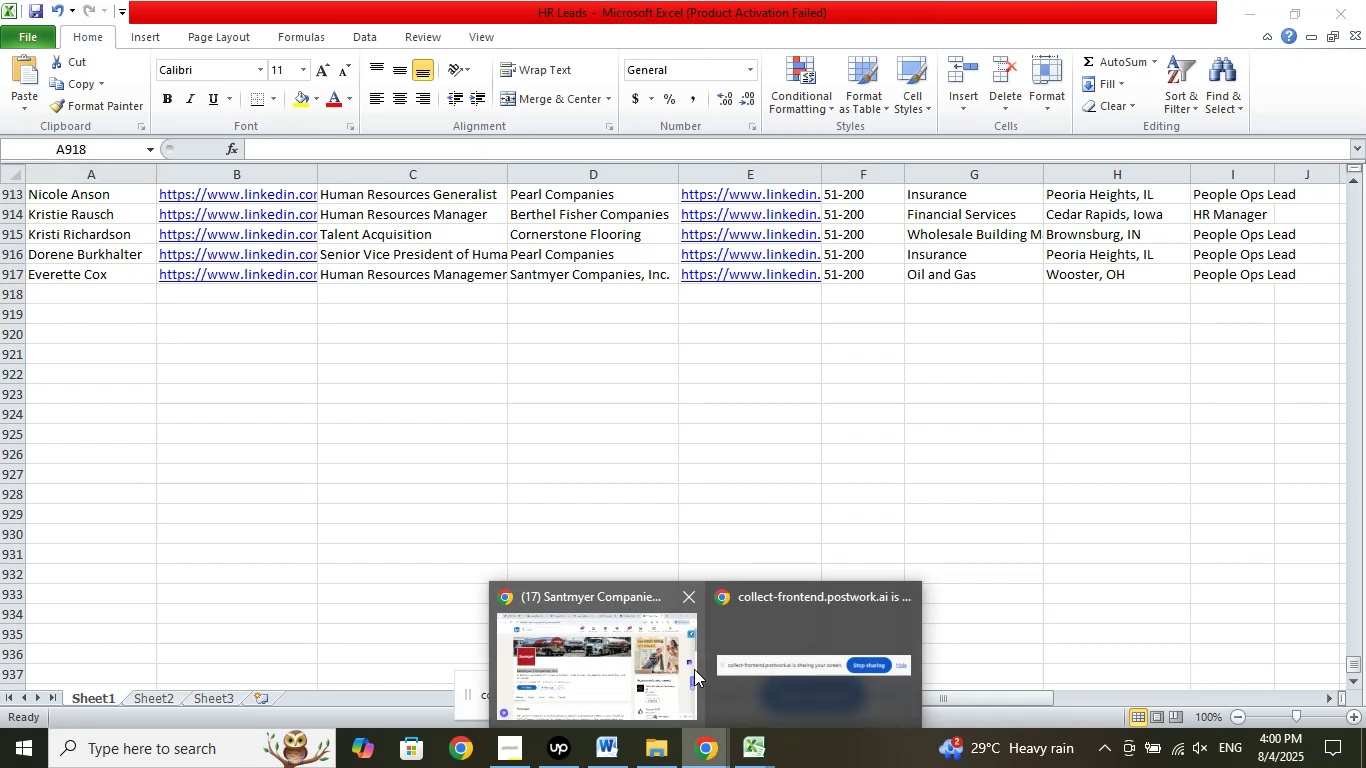 
left_click([648, 656])
 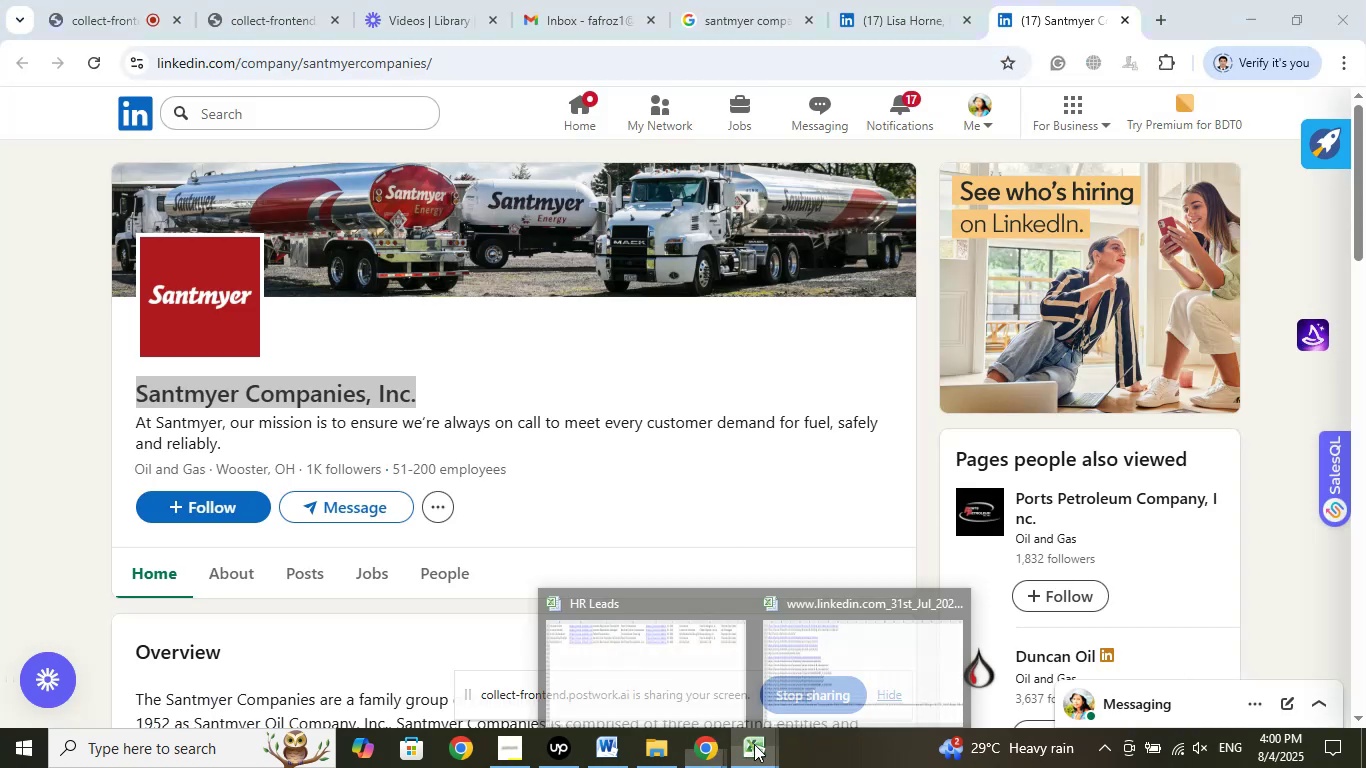 
left_click([798, 653])
 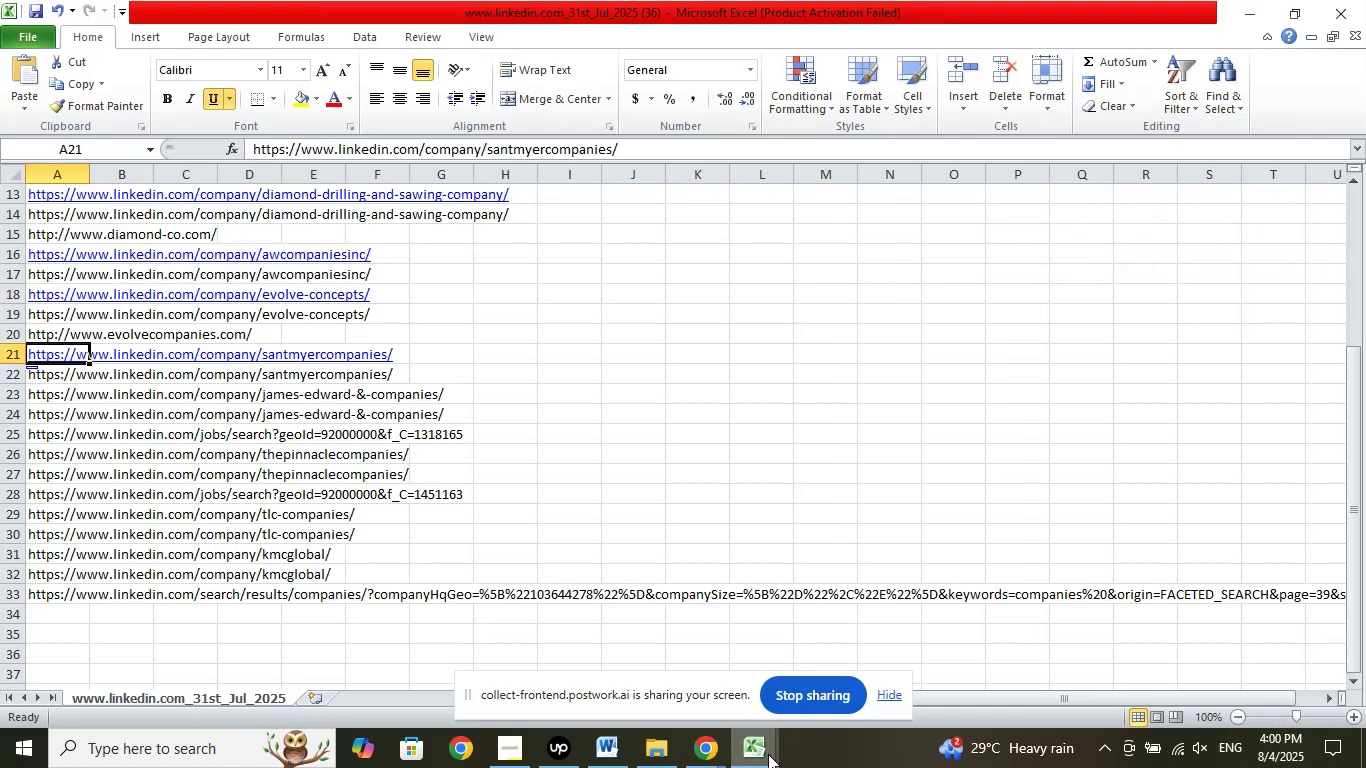 
left_click([763, 754])
 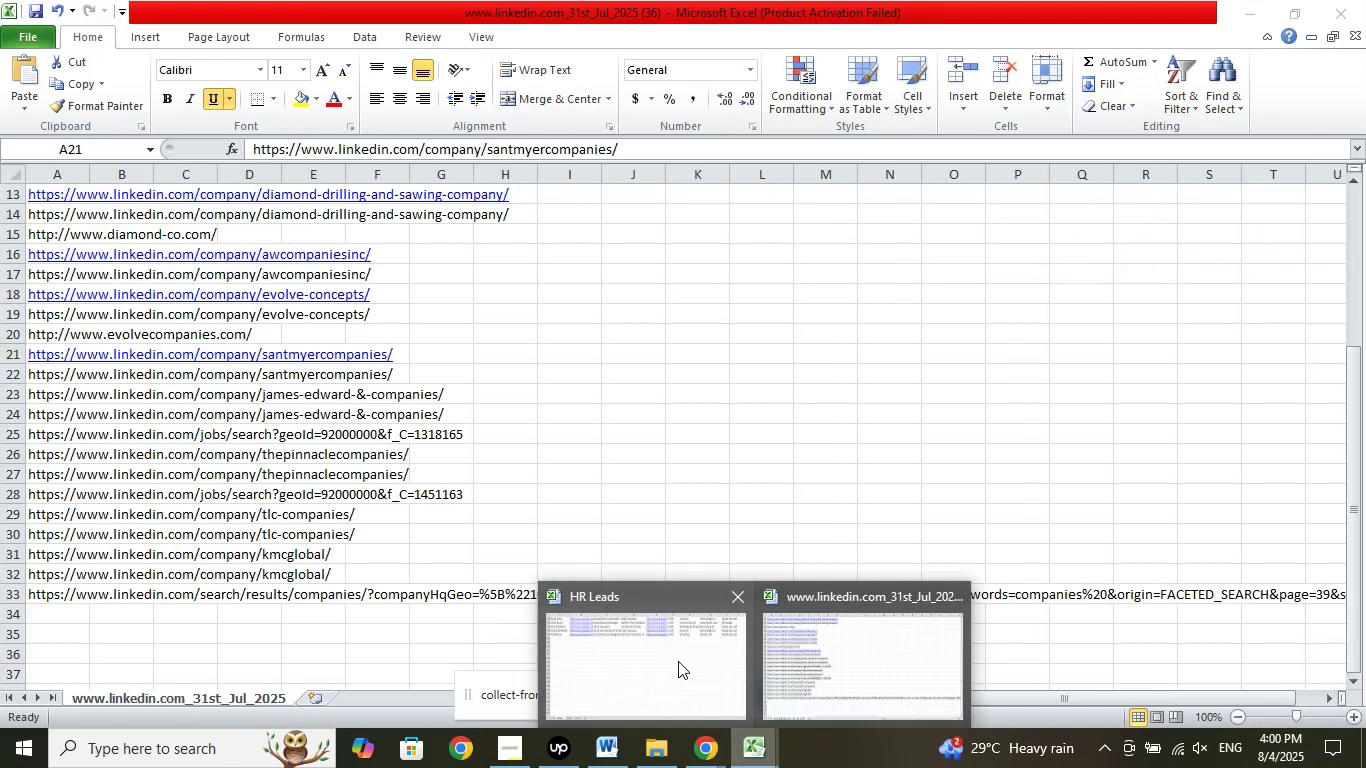 
left_click([678, 661])
 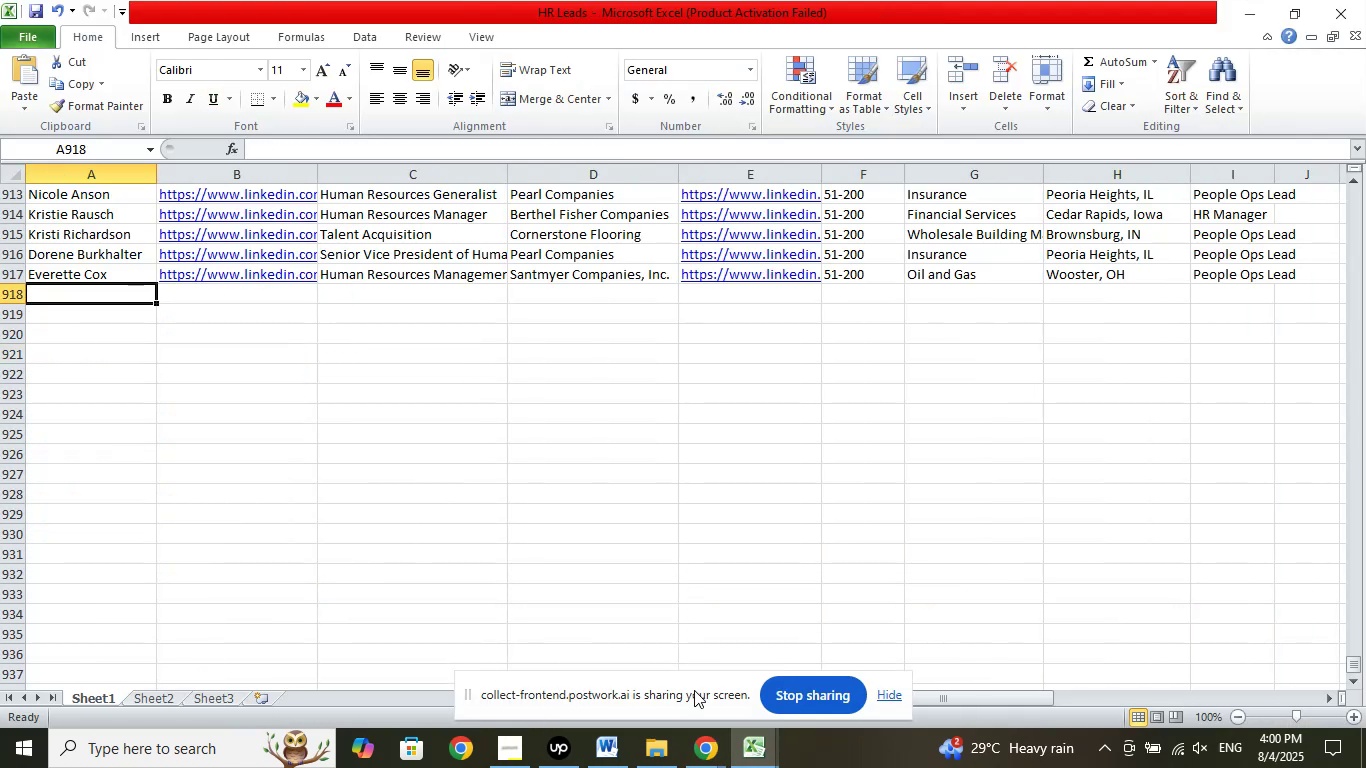 
left_click([701, 741])
 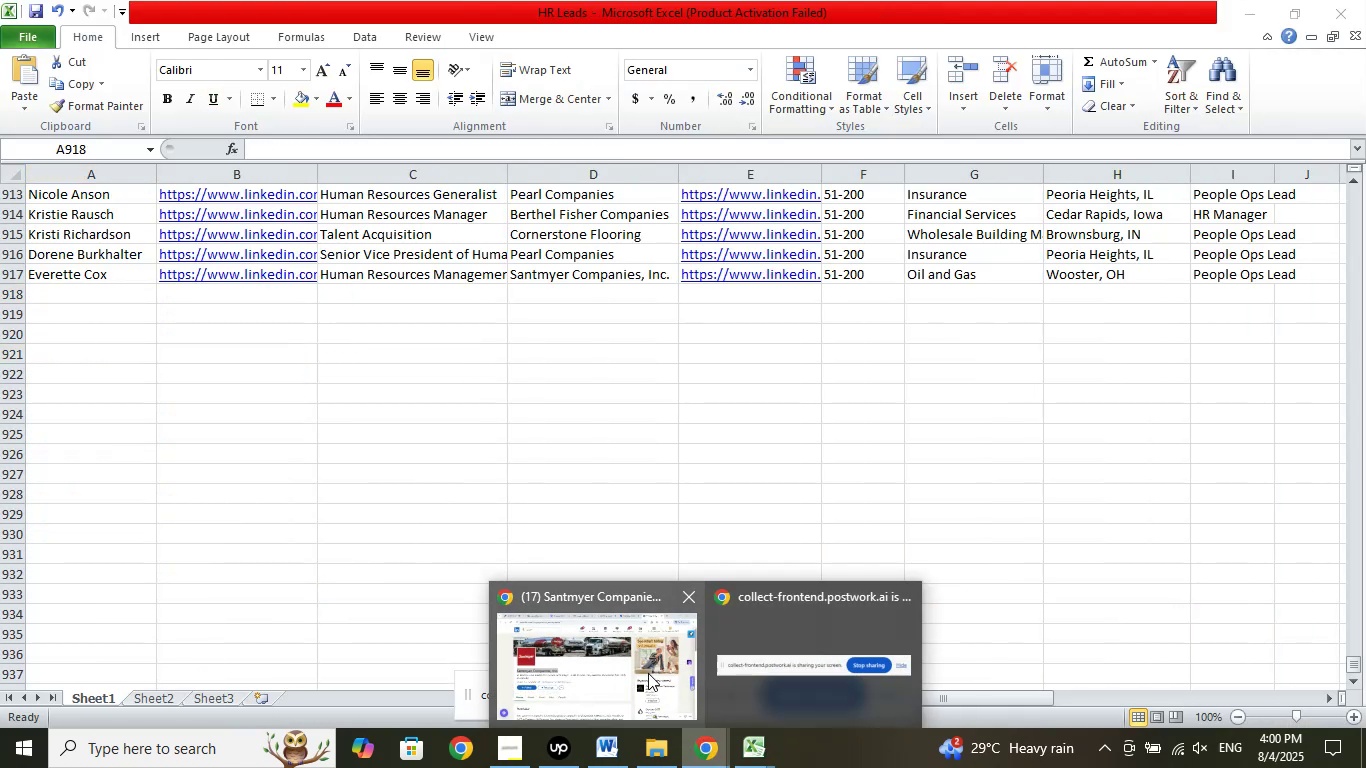 
left_click([648, 673])
 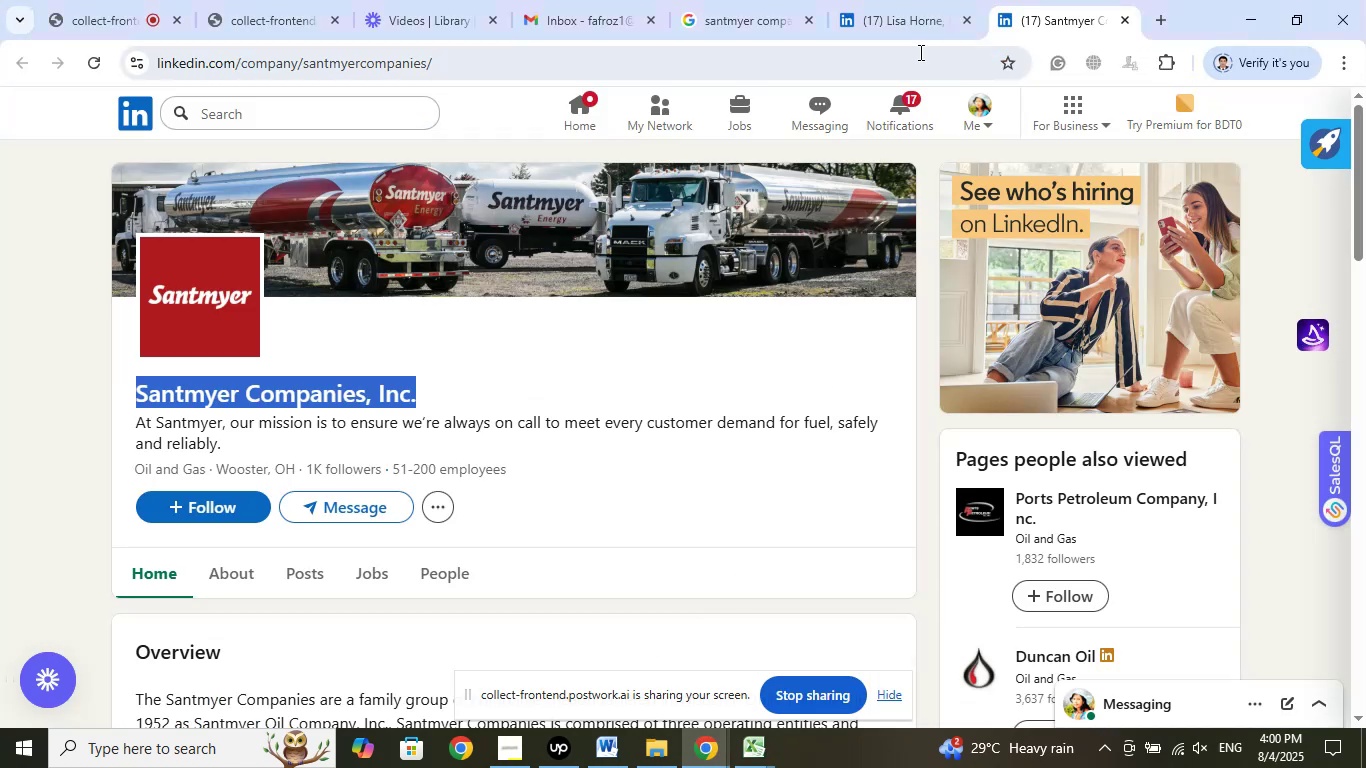 
left_click([897, 0])
 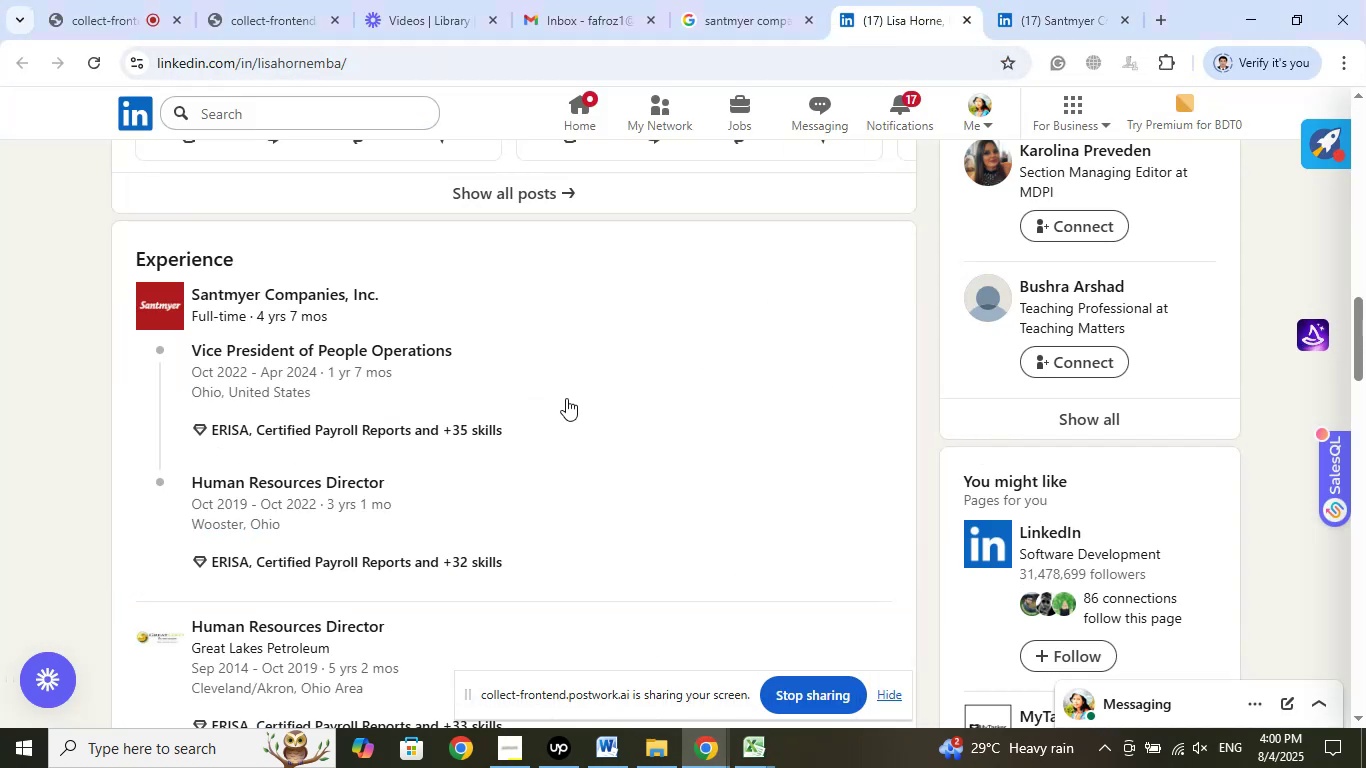 
scroll: coordinate [586, 432], scroll_direction: up, amount: 18.0
 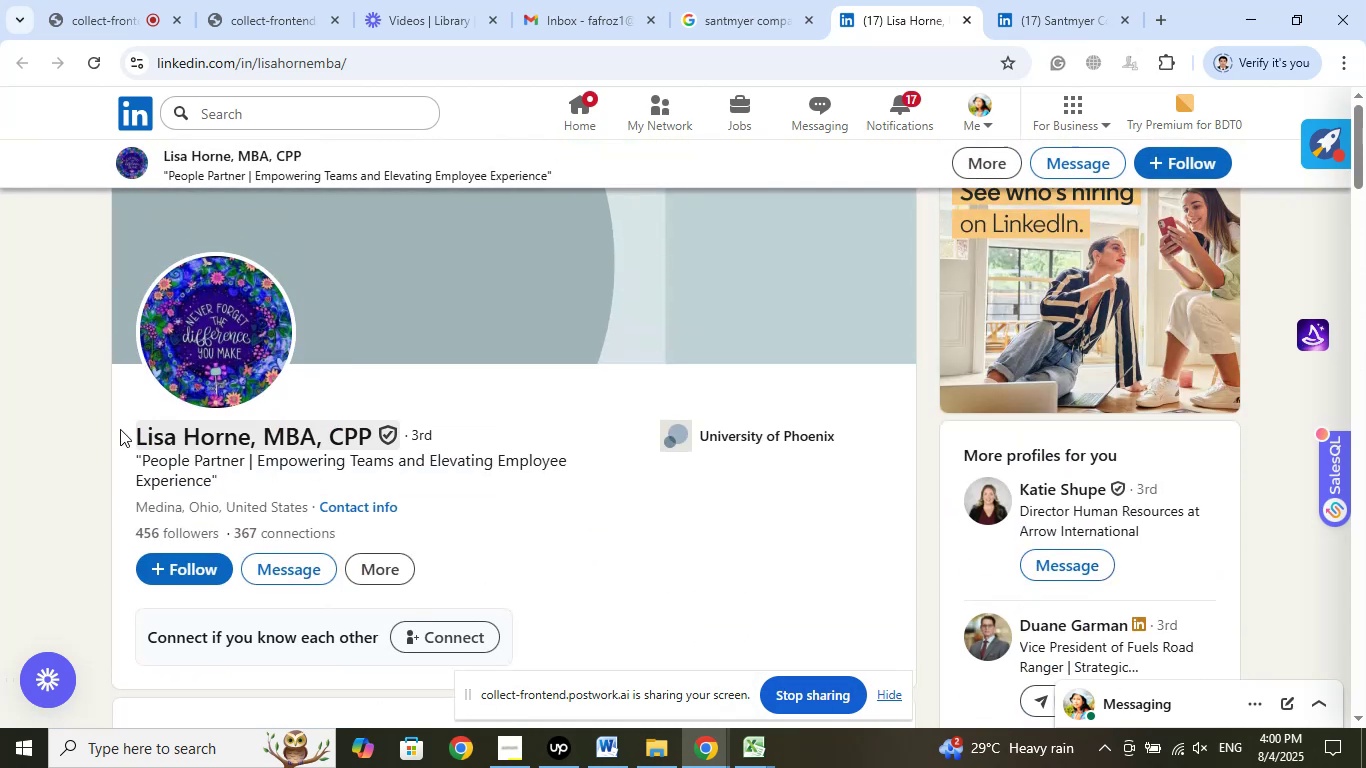 
left_click_drag(start_coordinate=[119, 429], to_coordinate=[249, 442])
 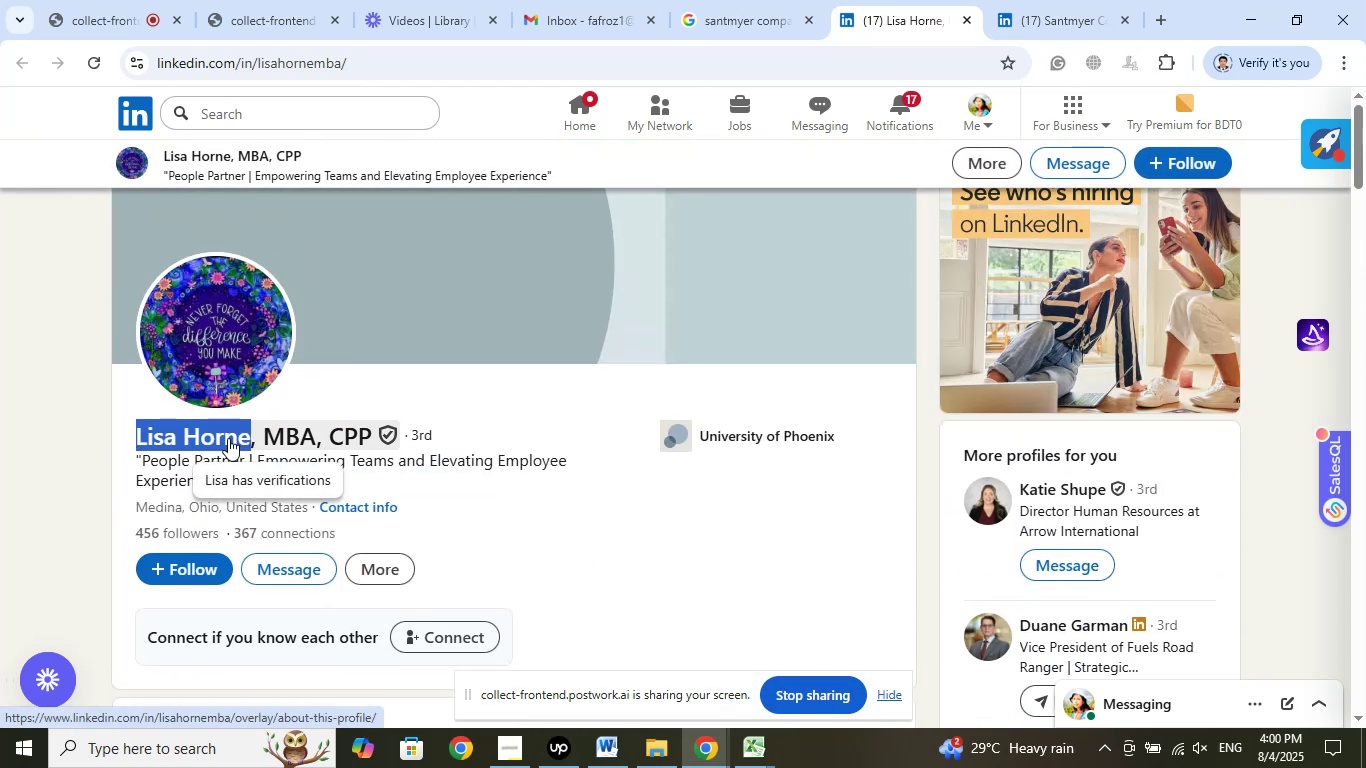 
right_click([228, 438])
 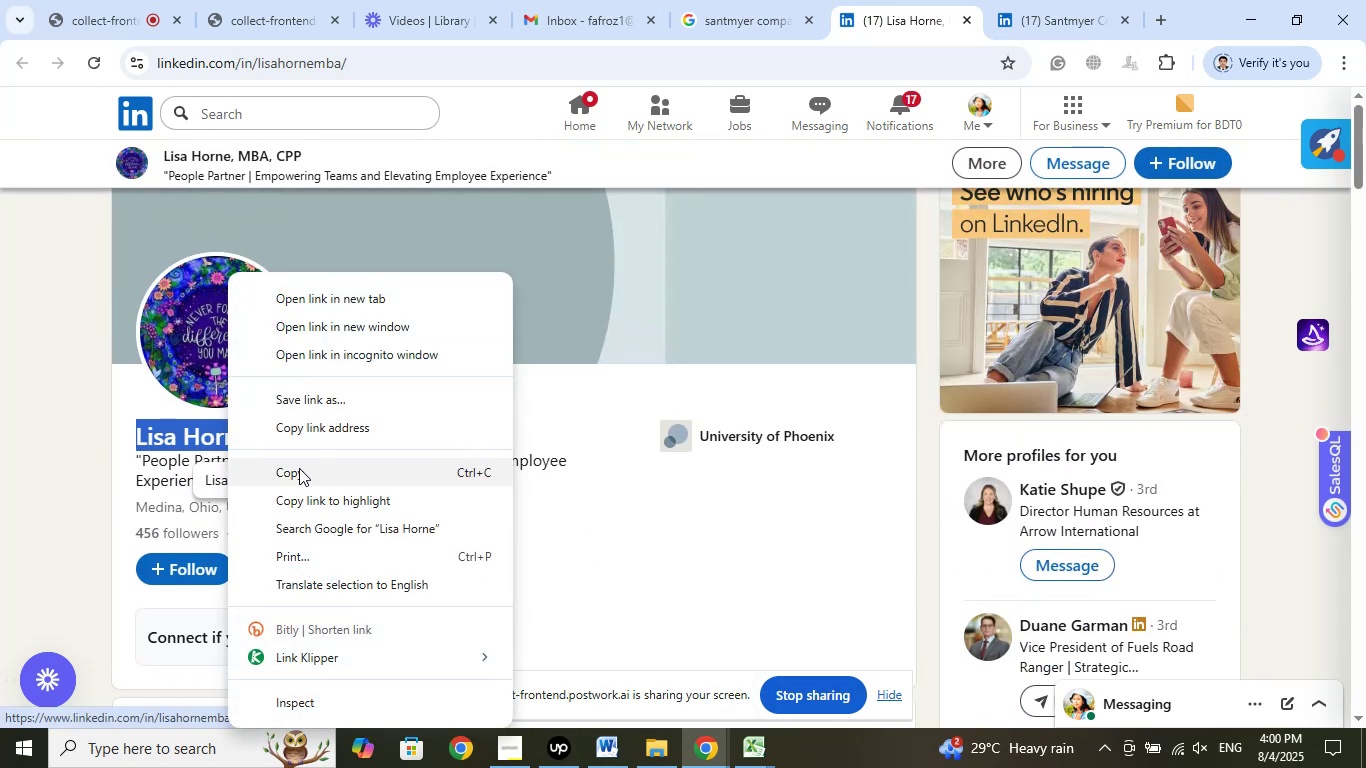 
left_click([297, 471])
 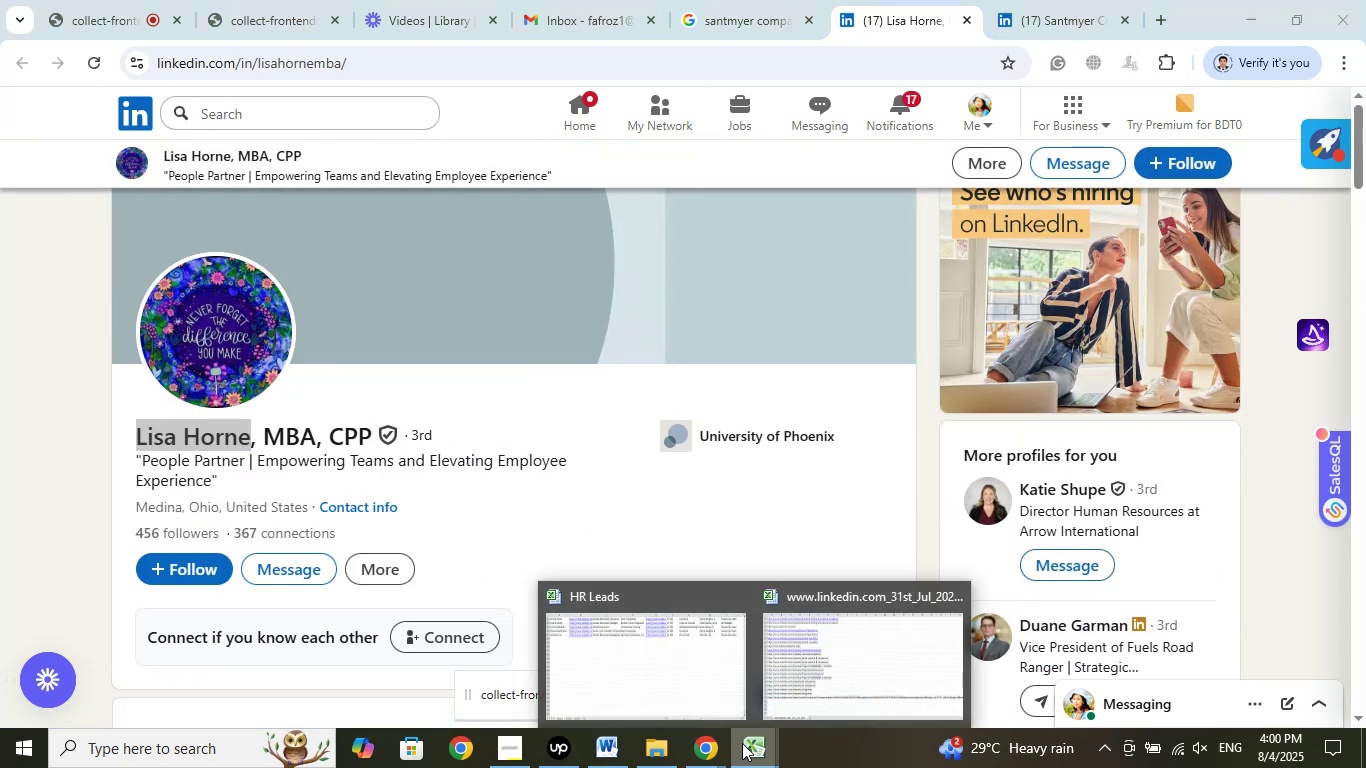 
left_click([661, 695])
 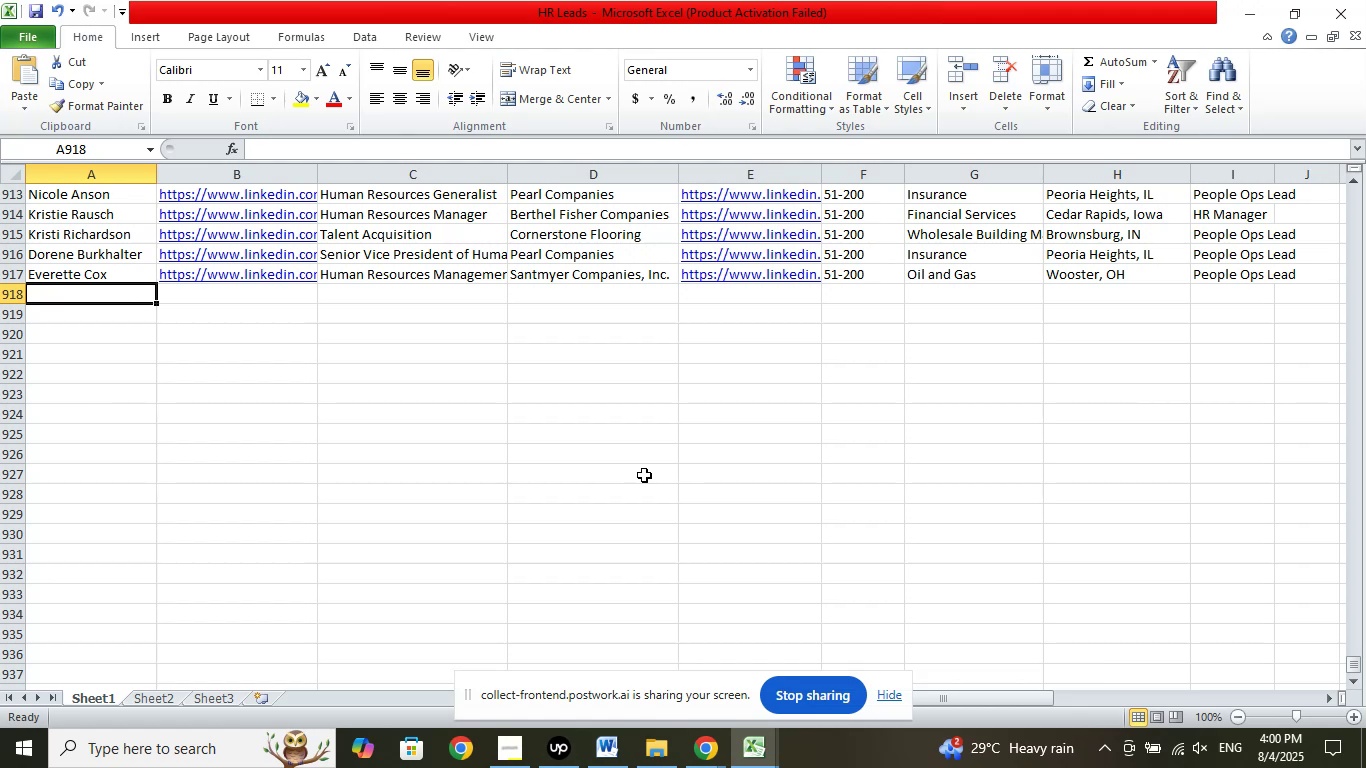 
wait(8.14)
 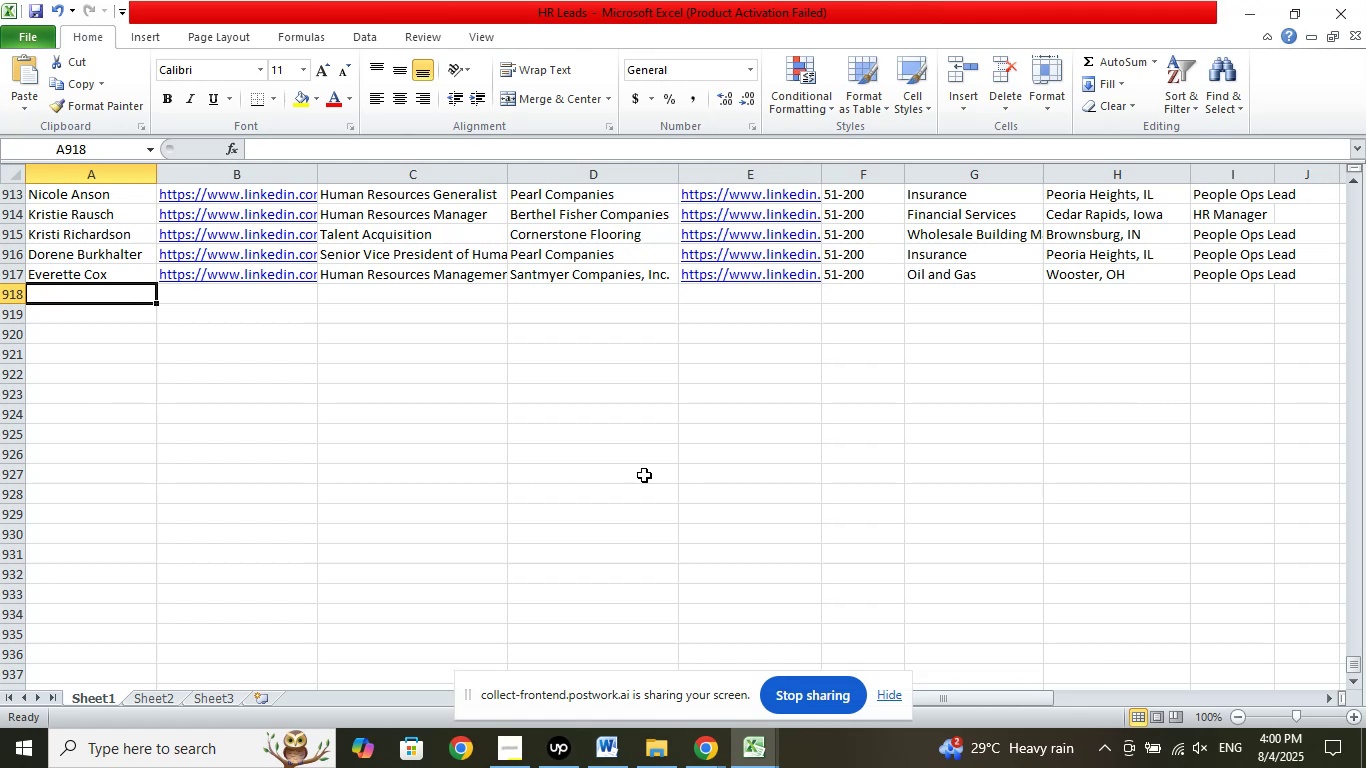 
left_click([290, 146])
 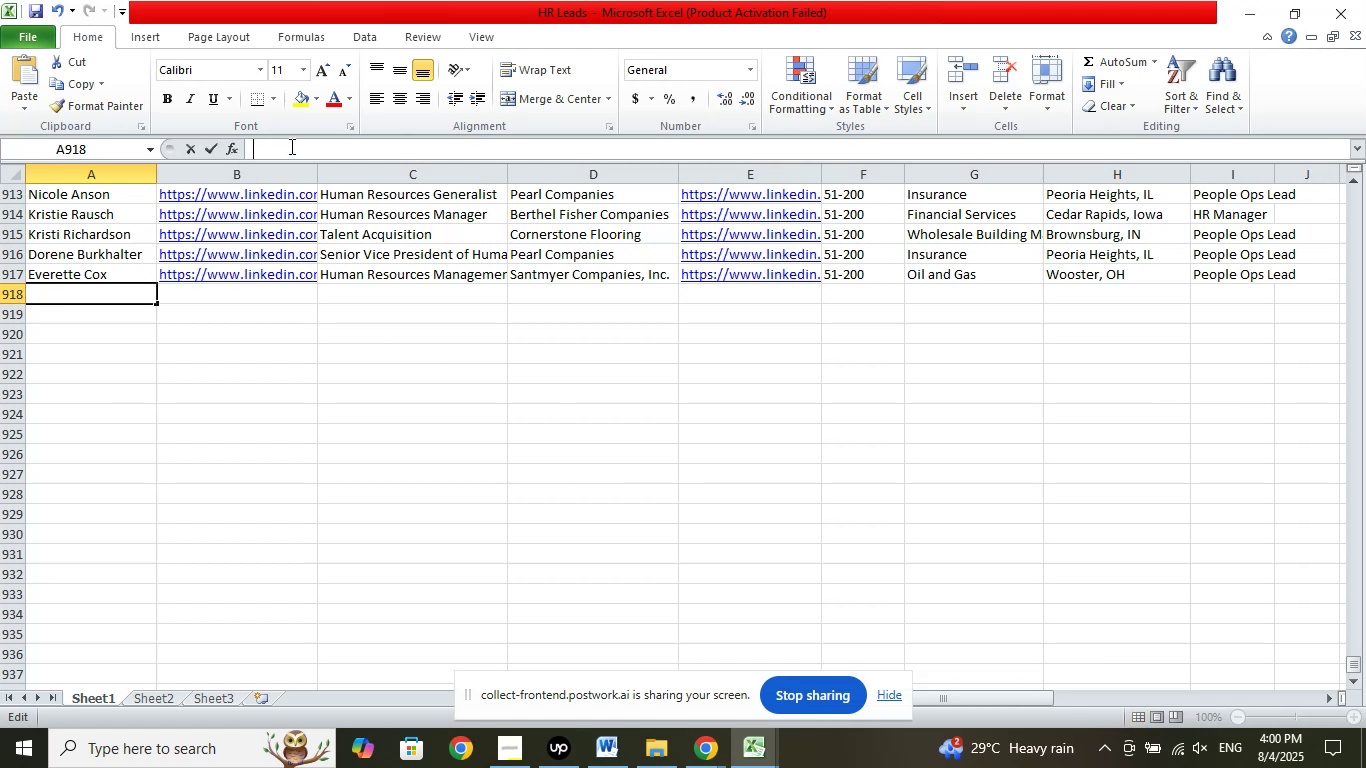 
right_click([290, 146])
 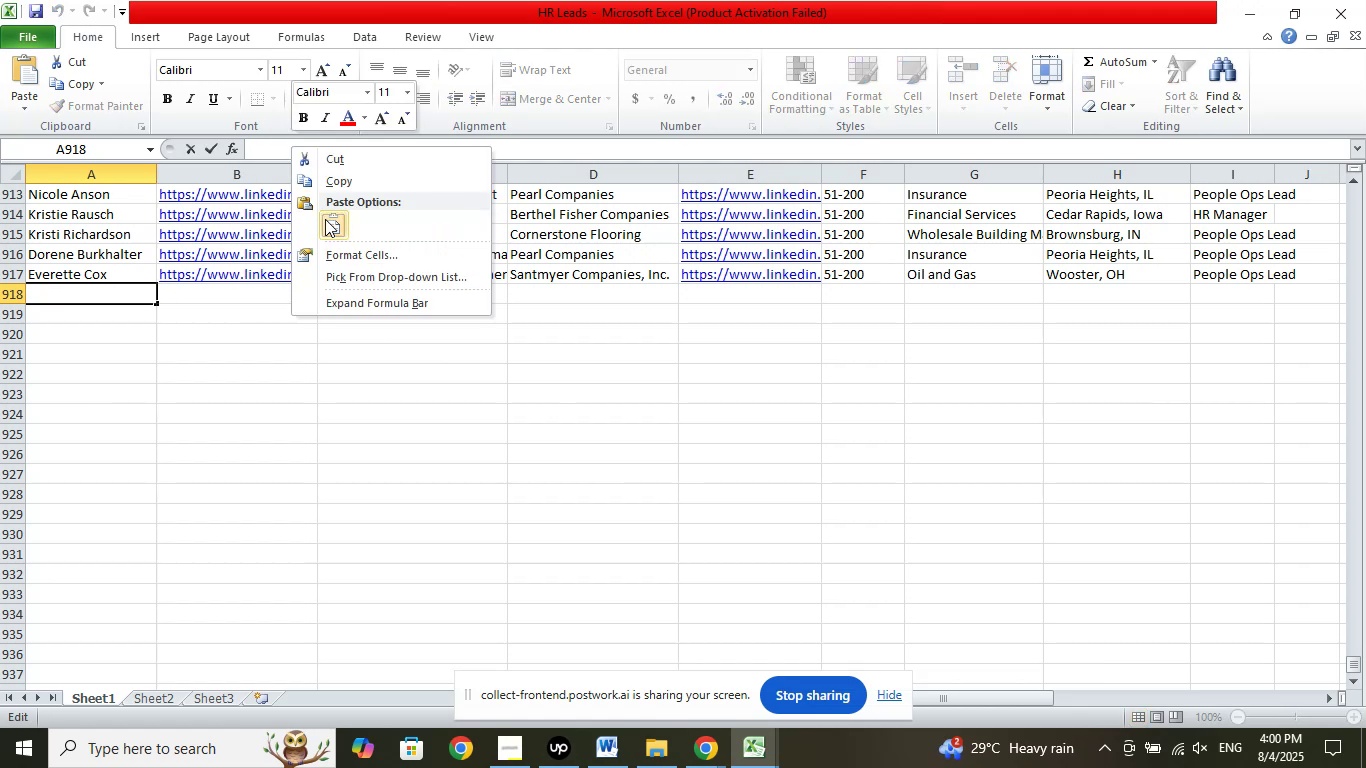 
left_click([325, 219])
 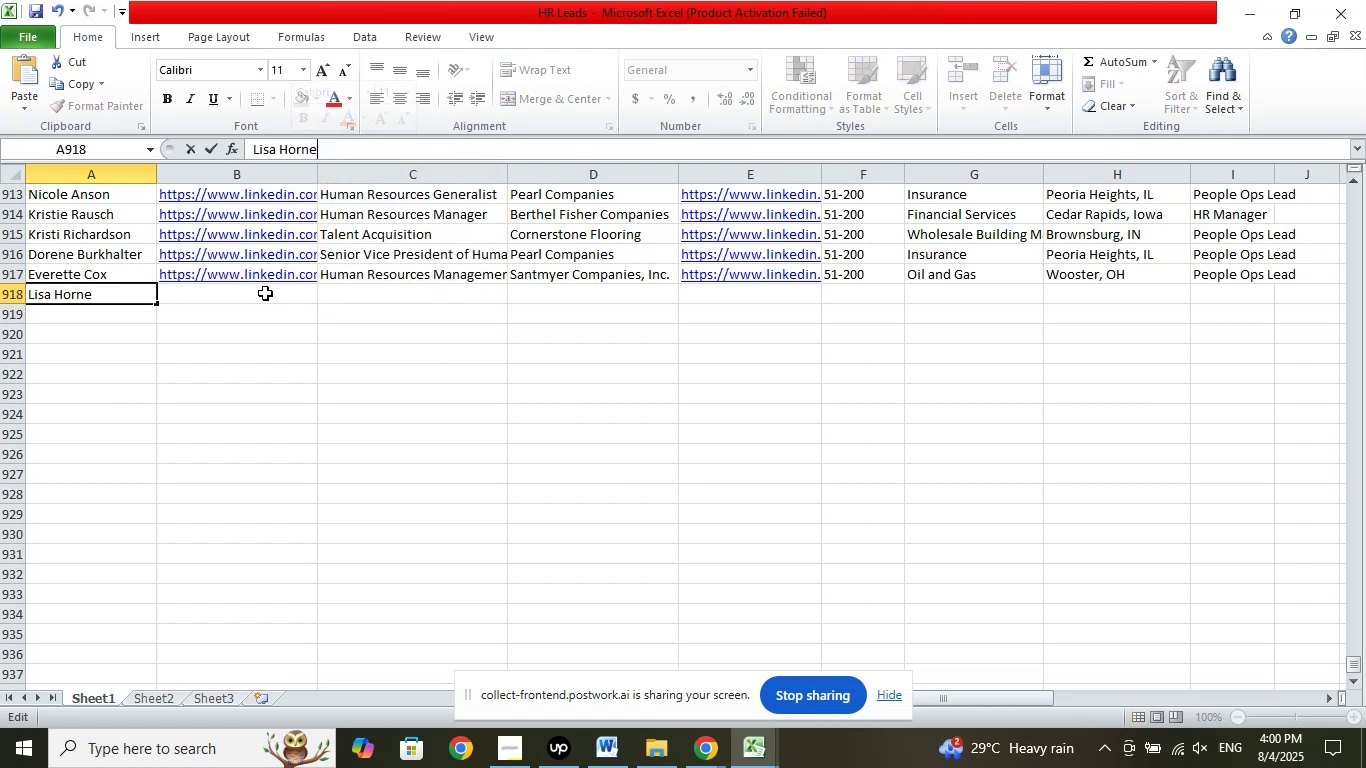 
left_click([265, 293])
 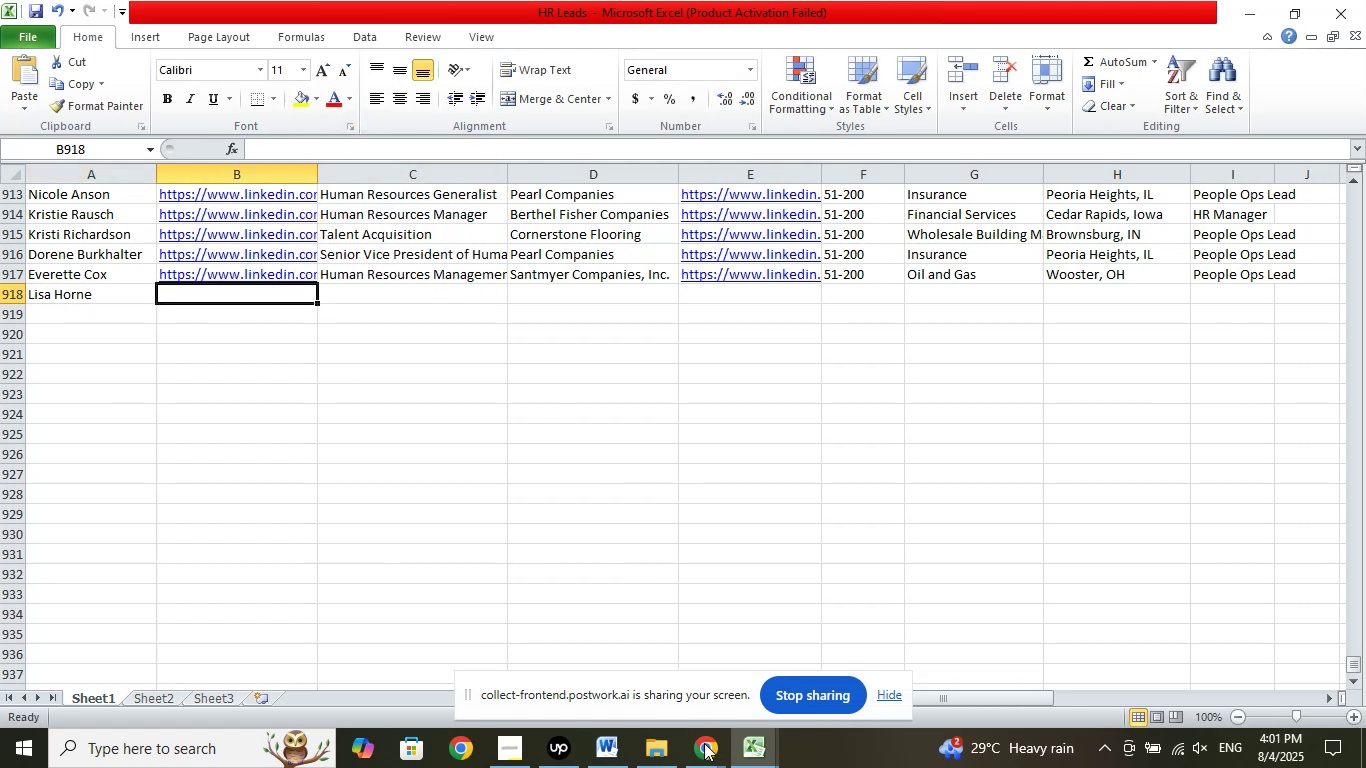 
left_click([704, 748])
 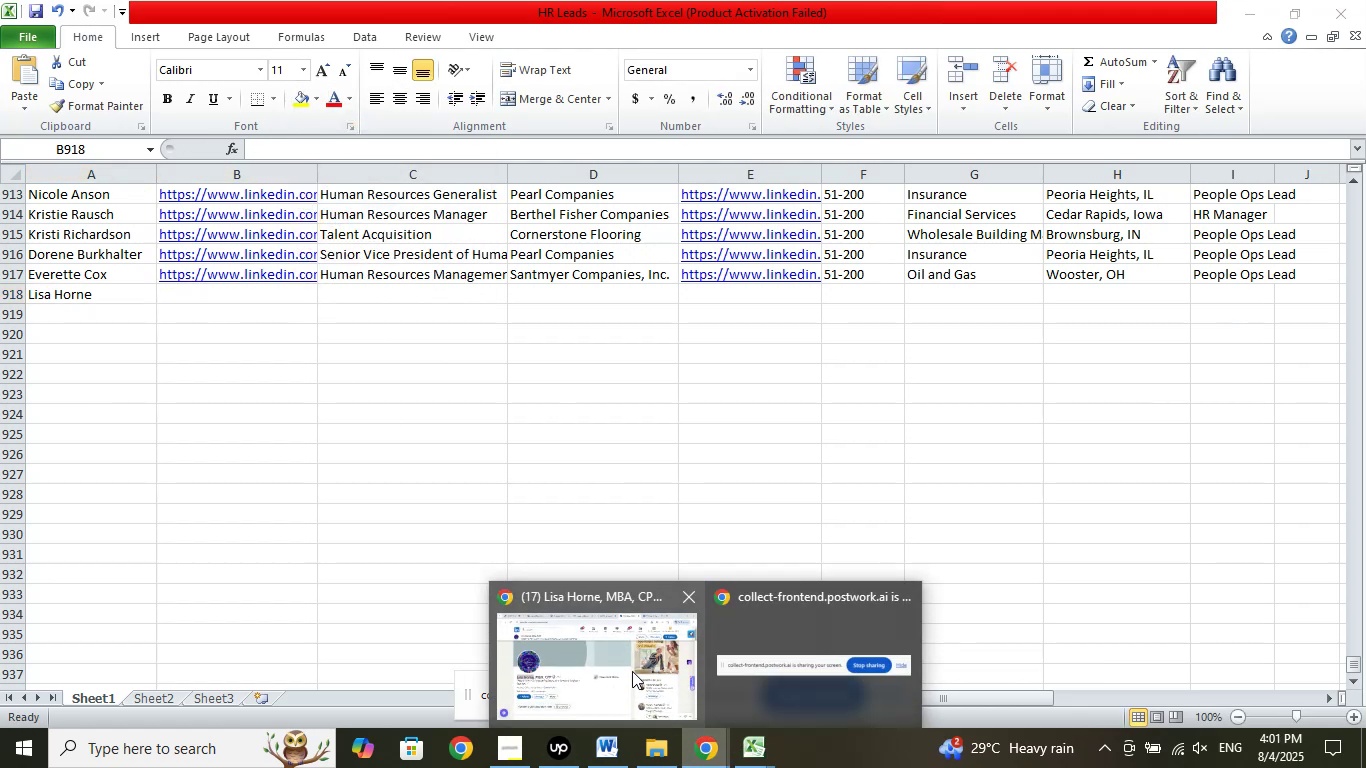 
left_click([631, 670])
 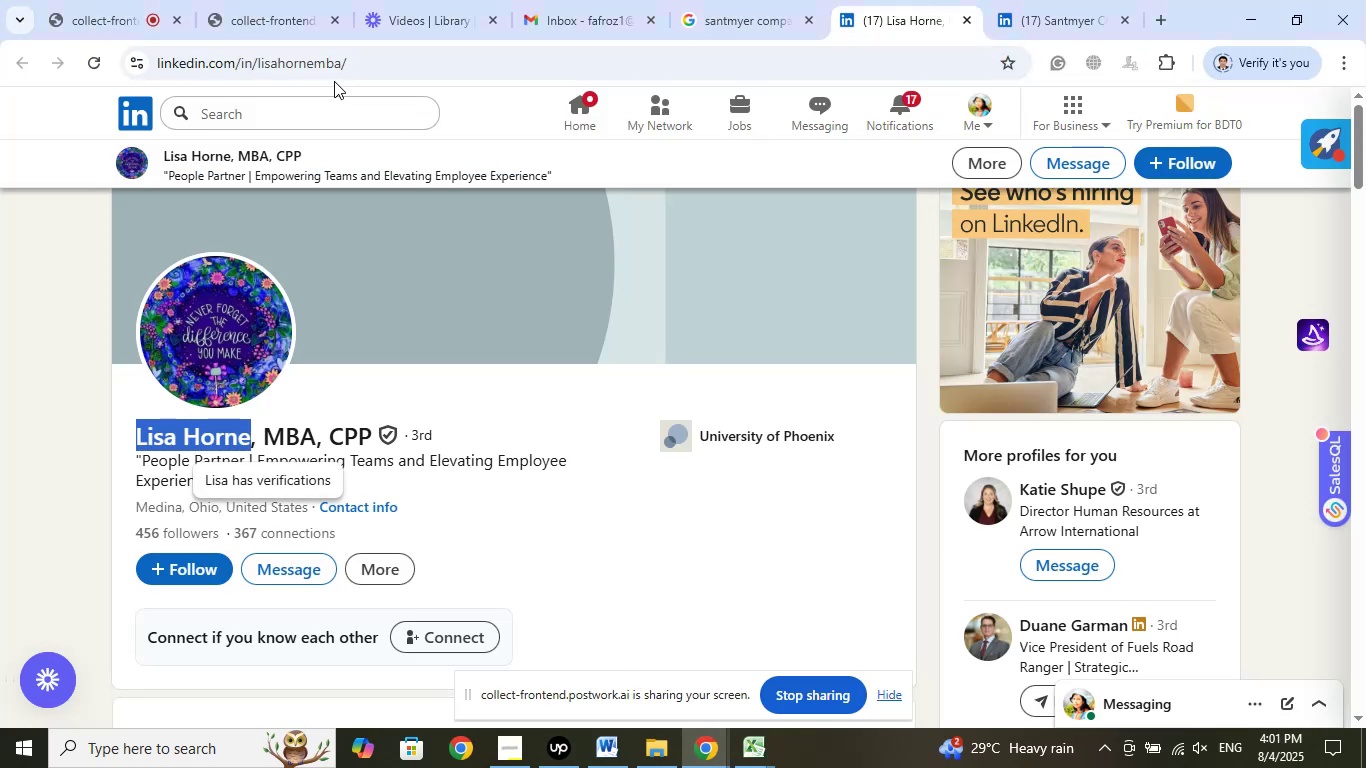 
left_click([337, 62])
 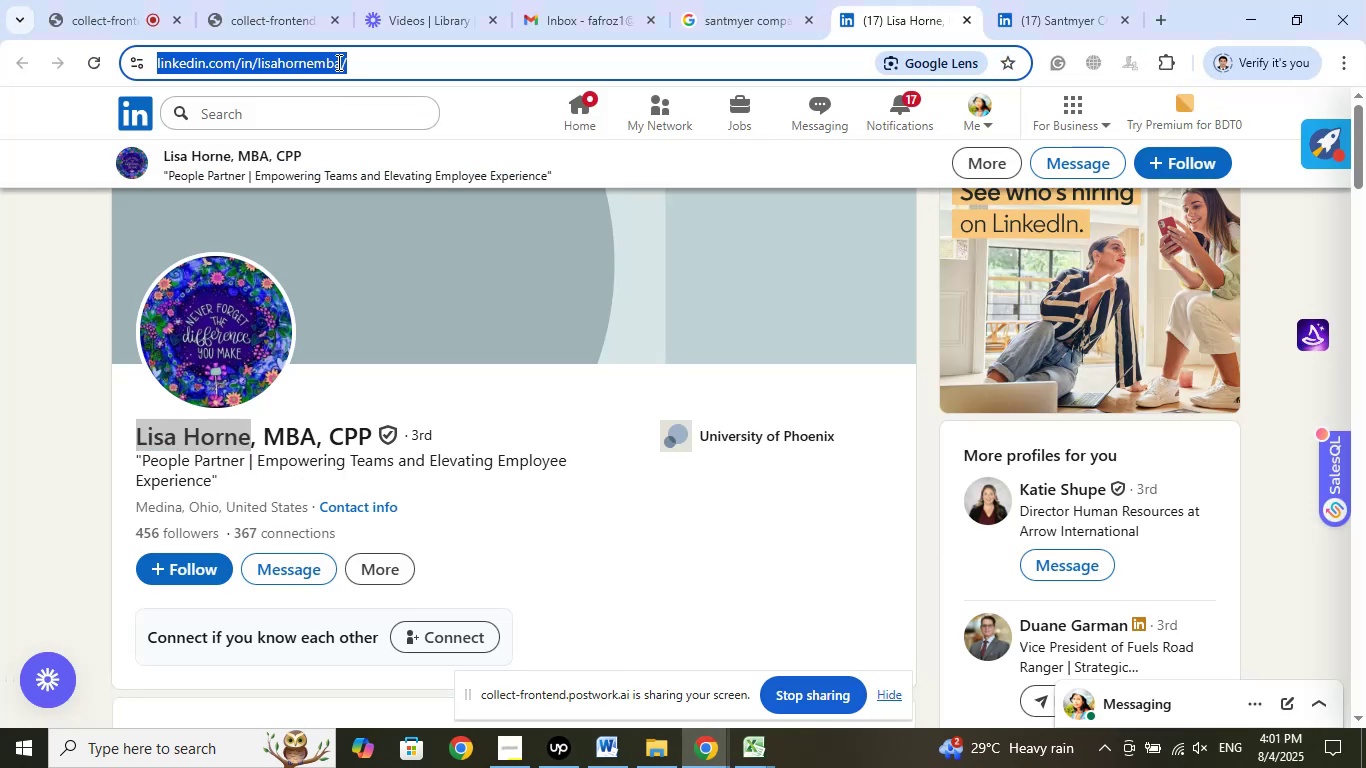 
right_click([337, 62])
 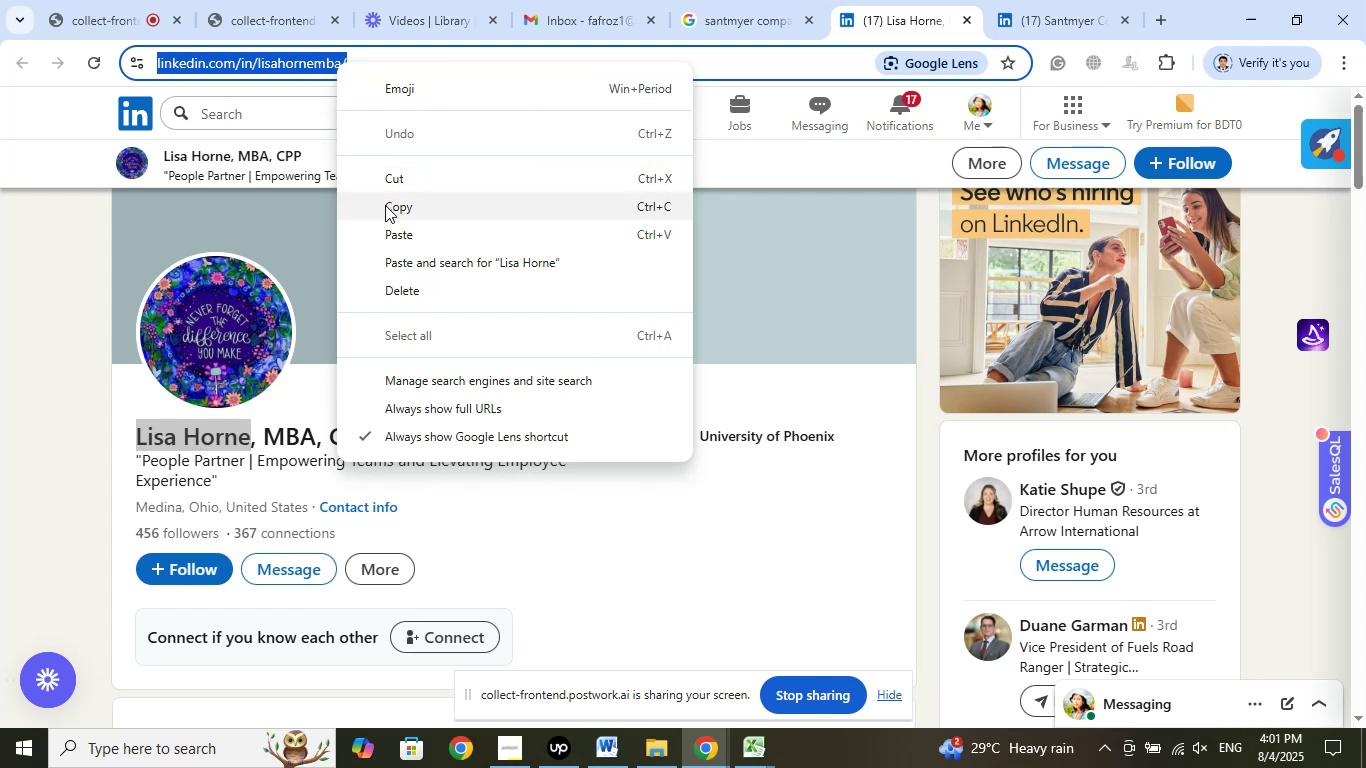 
left_click([385, 208])
 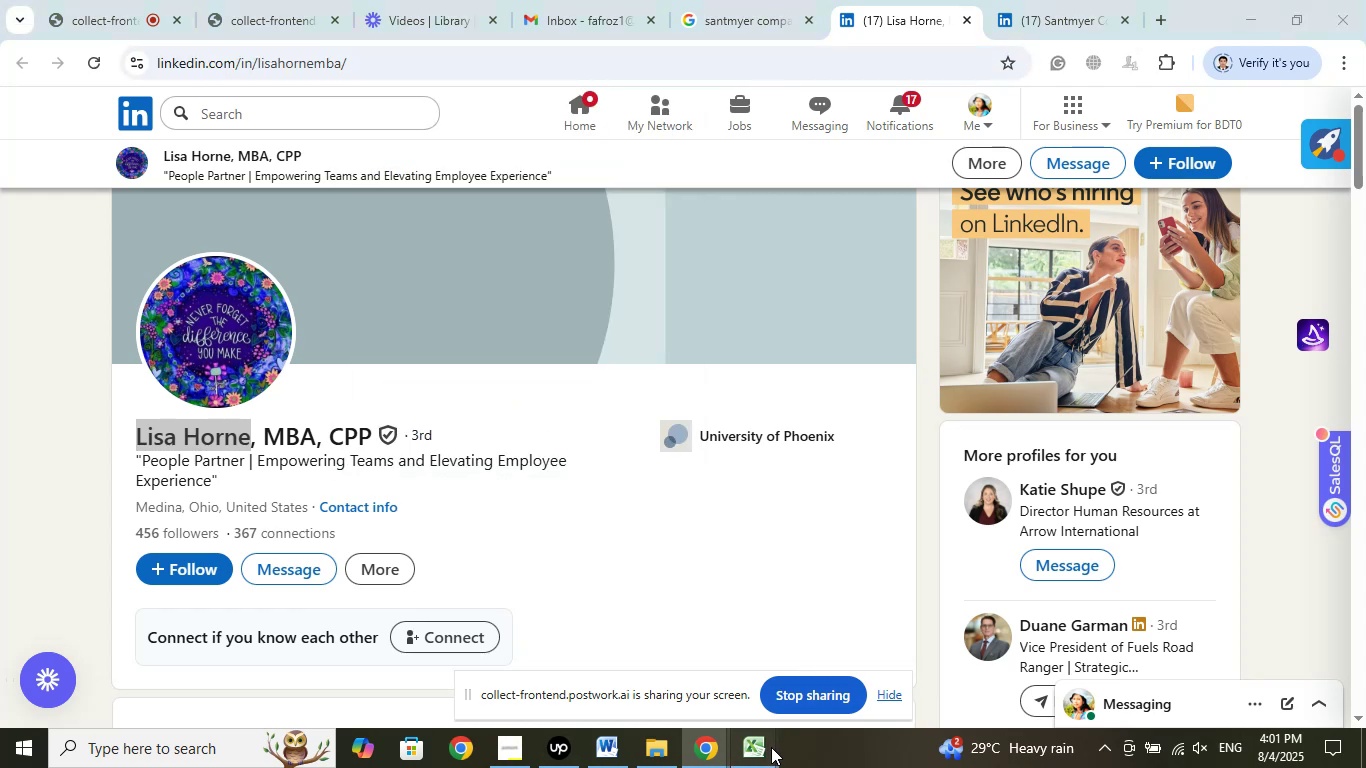 
double_click([691, 675])
 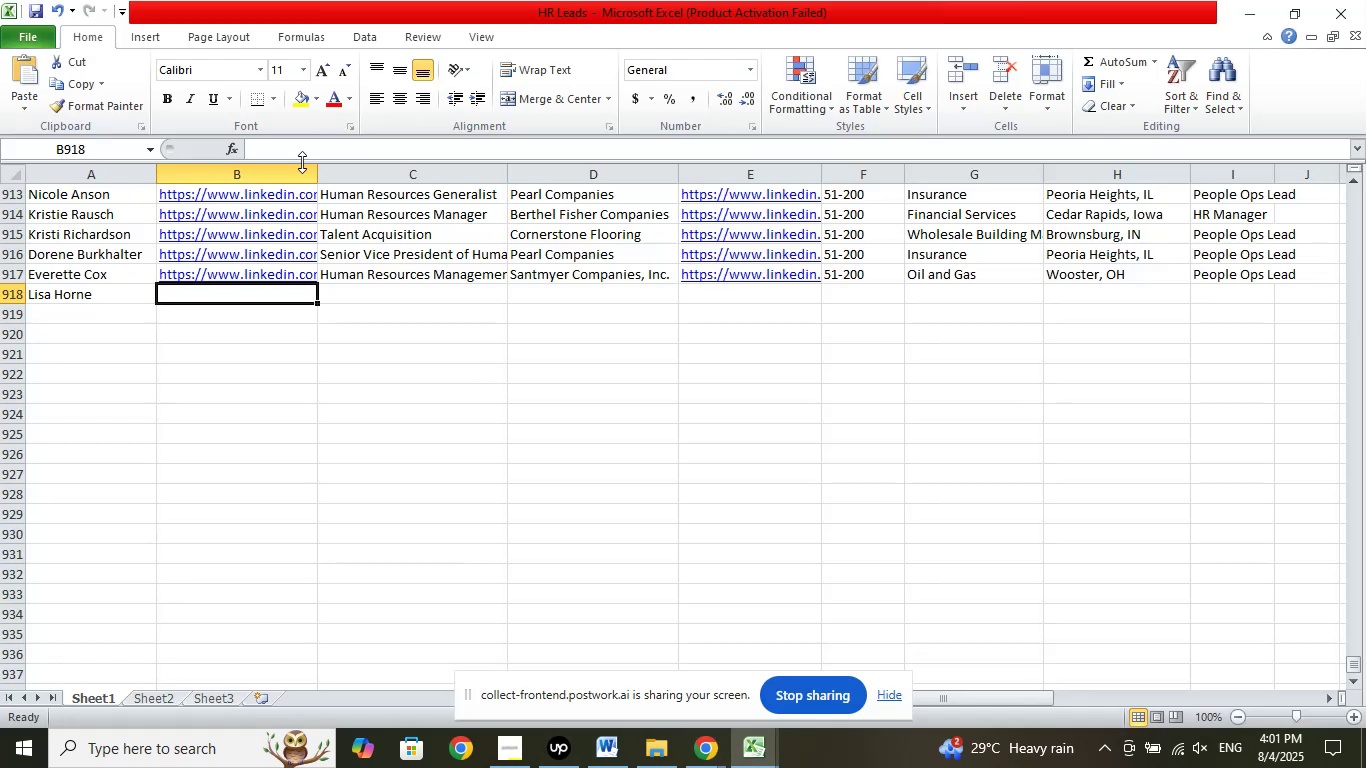 
left_click([298, 150])
 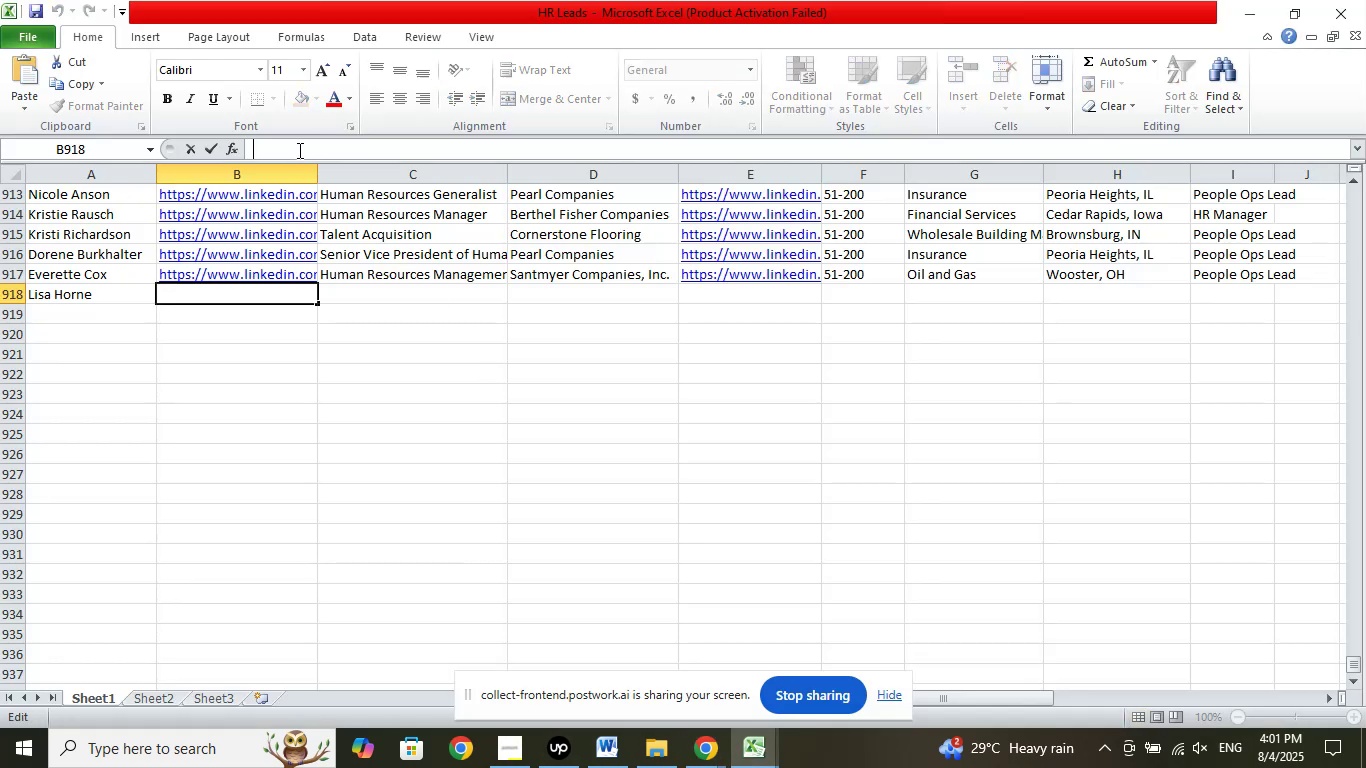 
right_click([298, 150])
 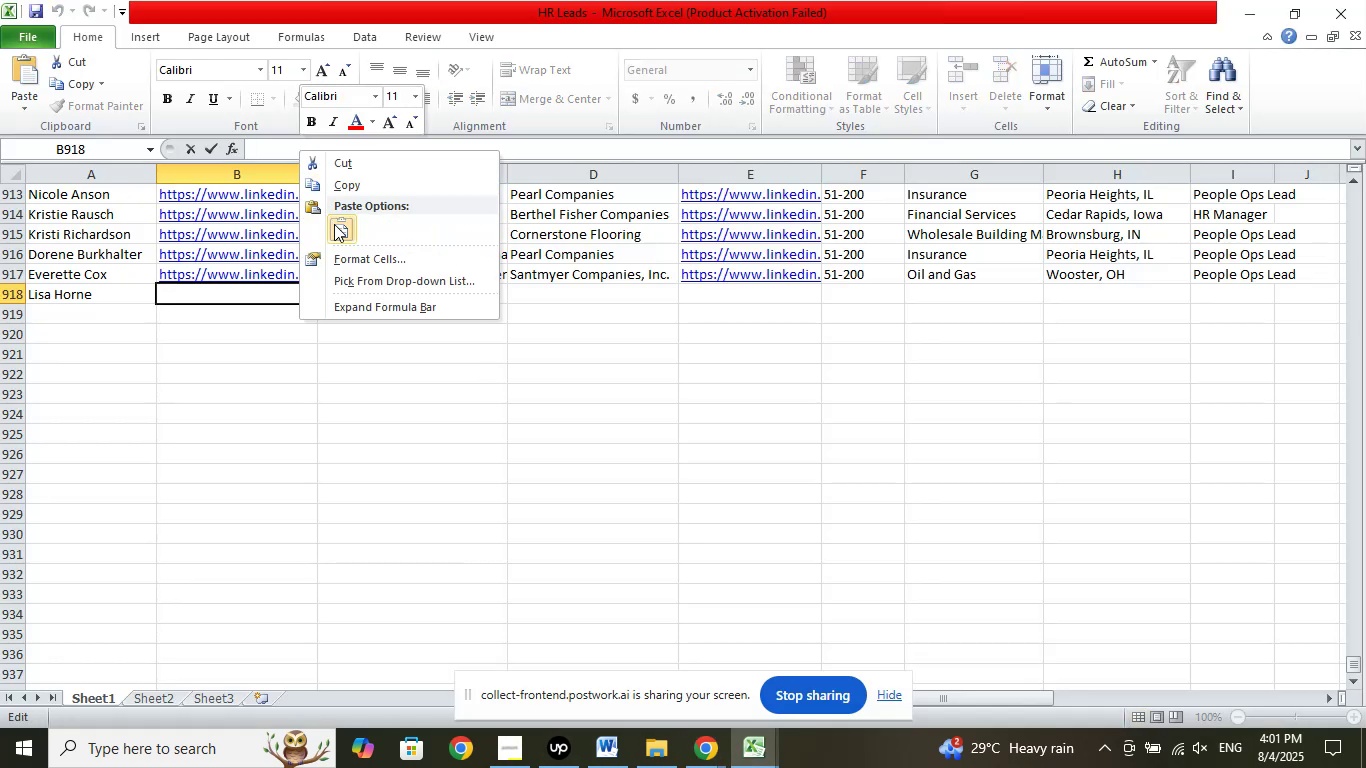 
left_click([334, 224])
 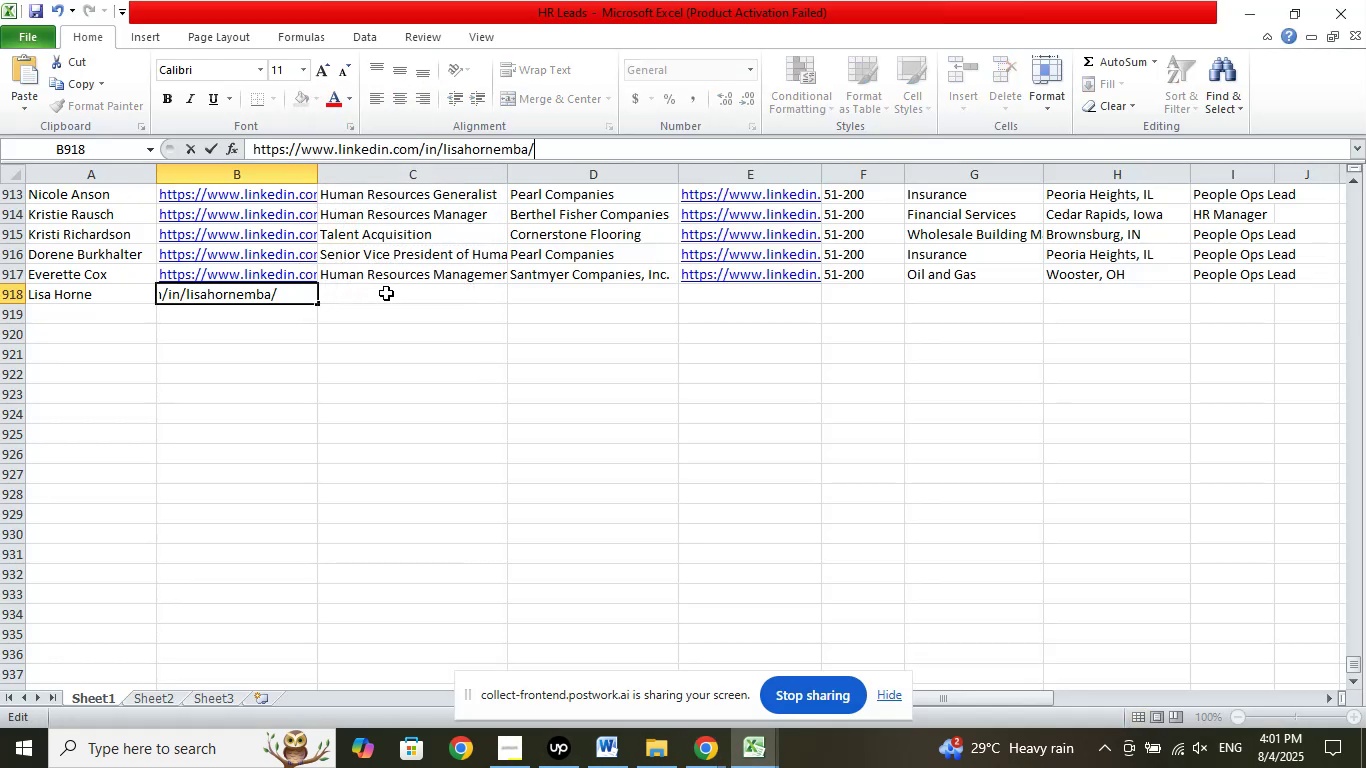 
left_click([386, 296])
 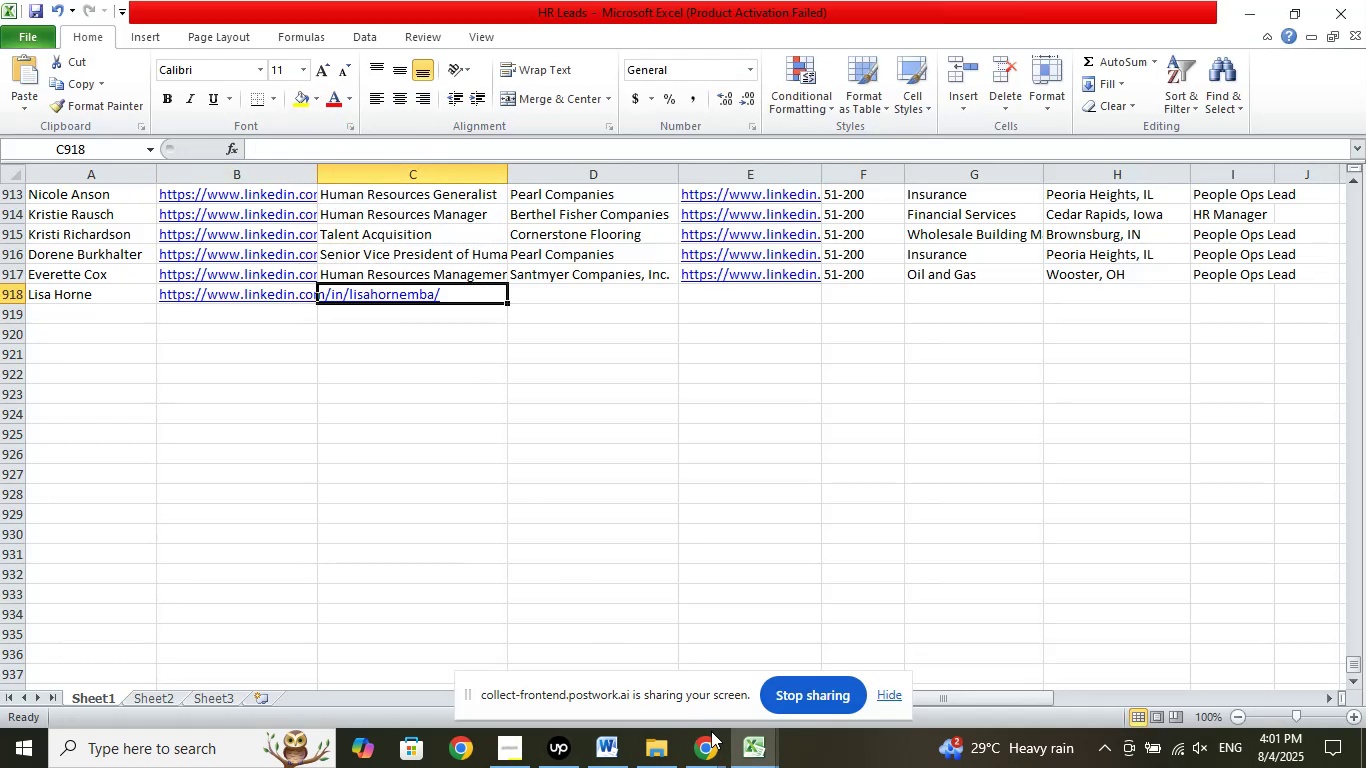 
left_click([714, 747])
 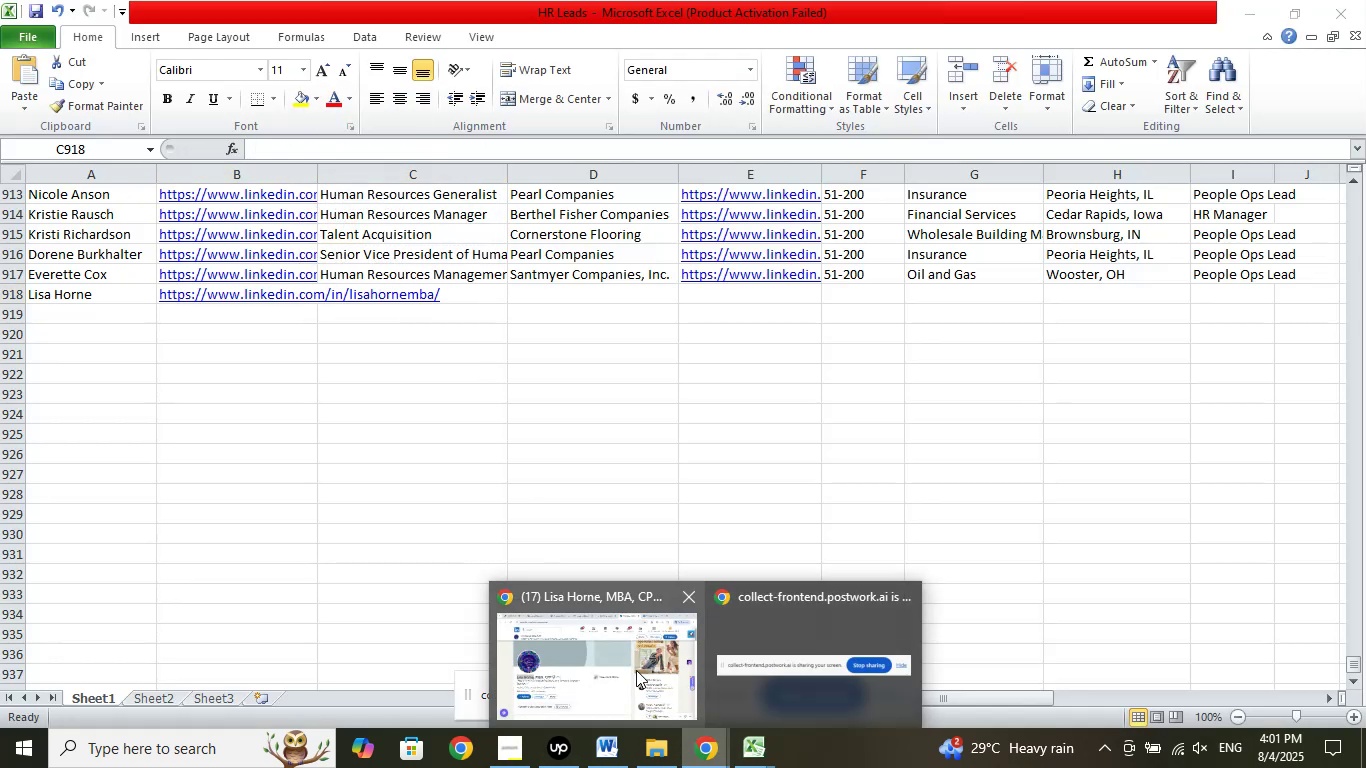 
left_click([636, 670])
 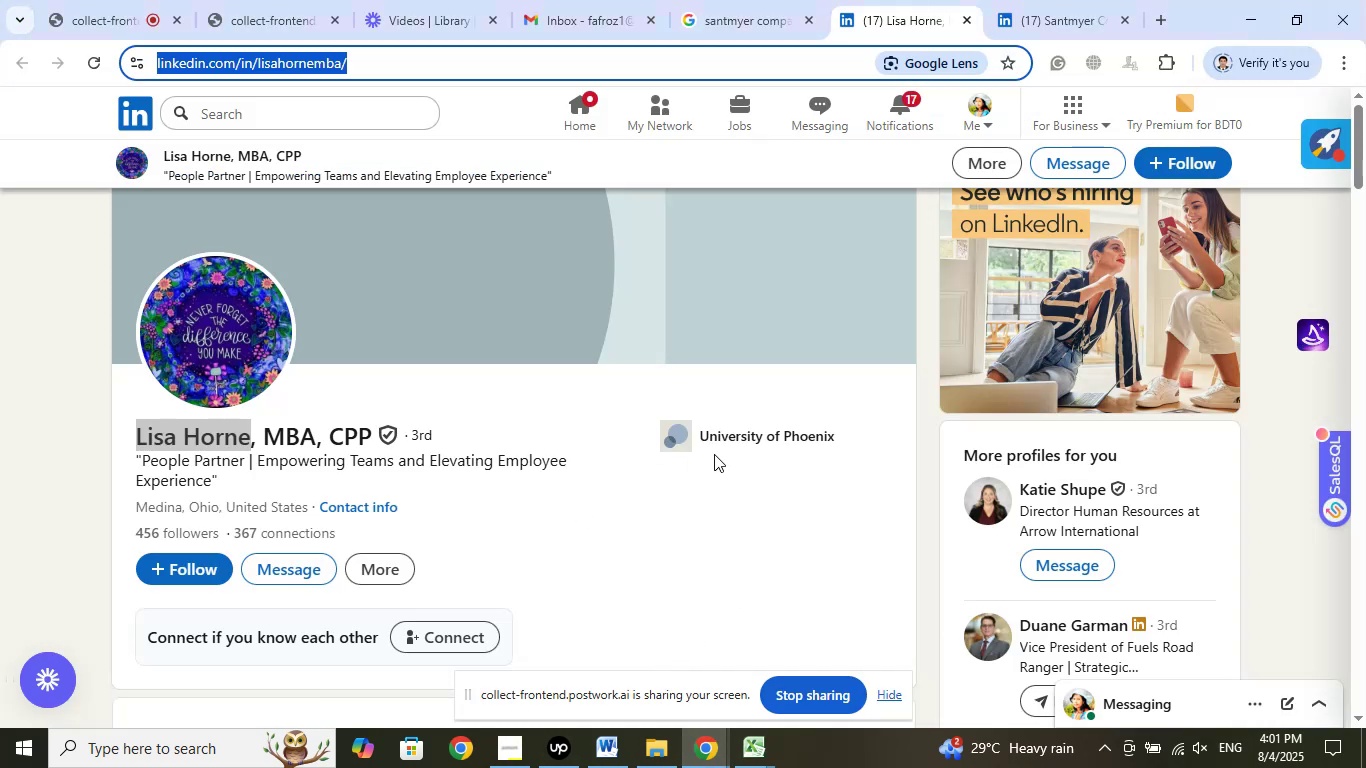 
left_click([727, 441])
 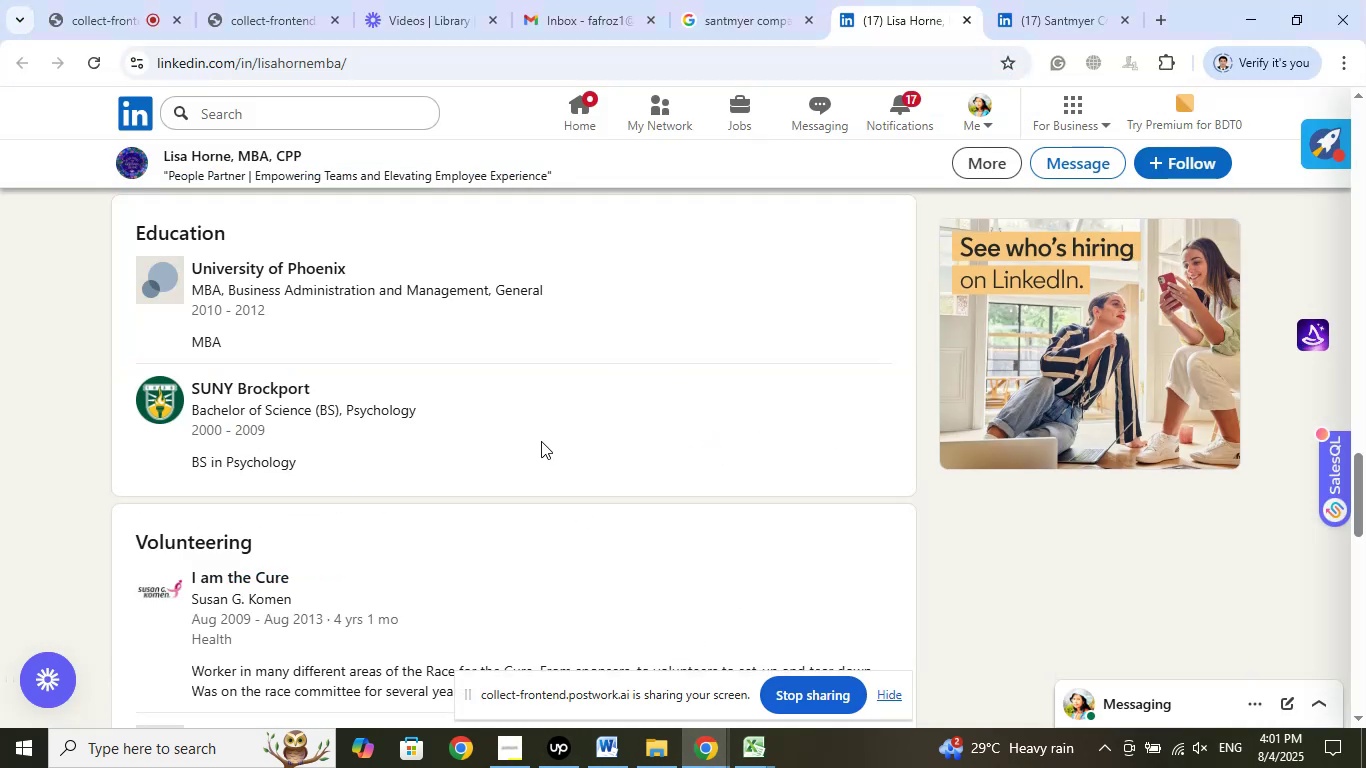 
scroll: coordinate [532, 446], scroll_direction: up, amount: 13.0
 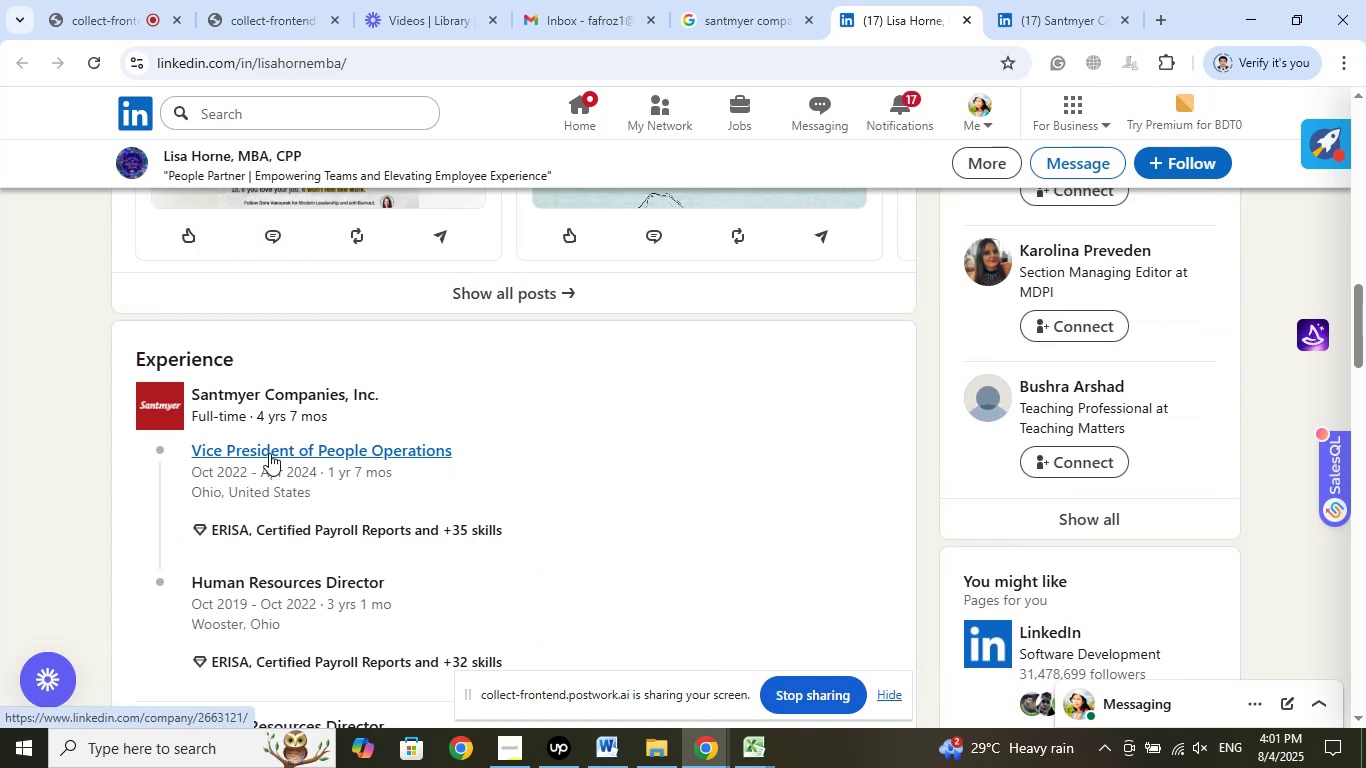 
left_click_drag(start_coordinate=[465, 456], to_coordinate=[223, 456])
 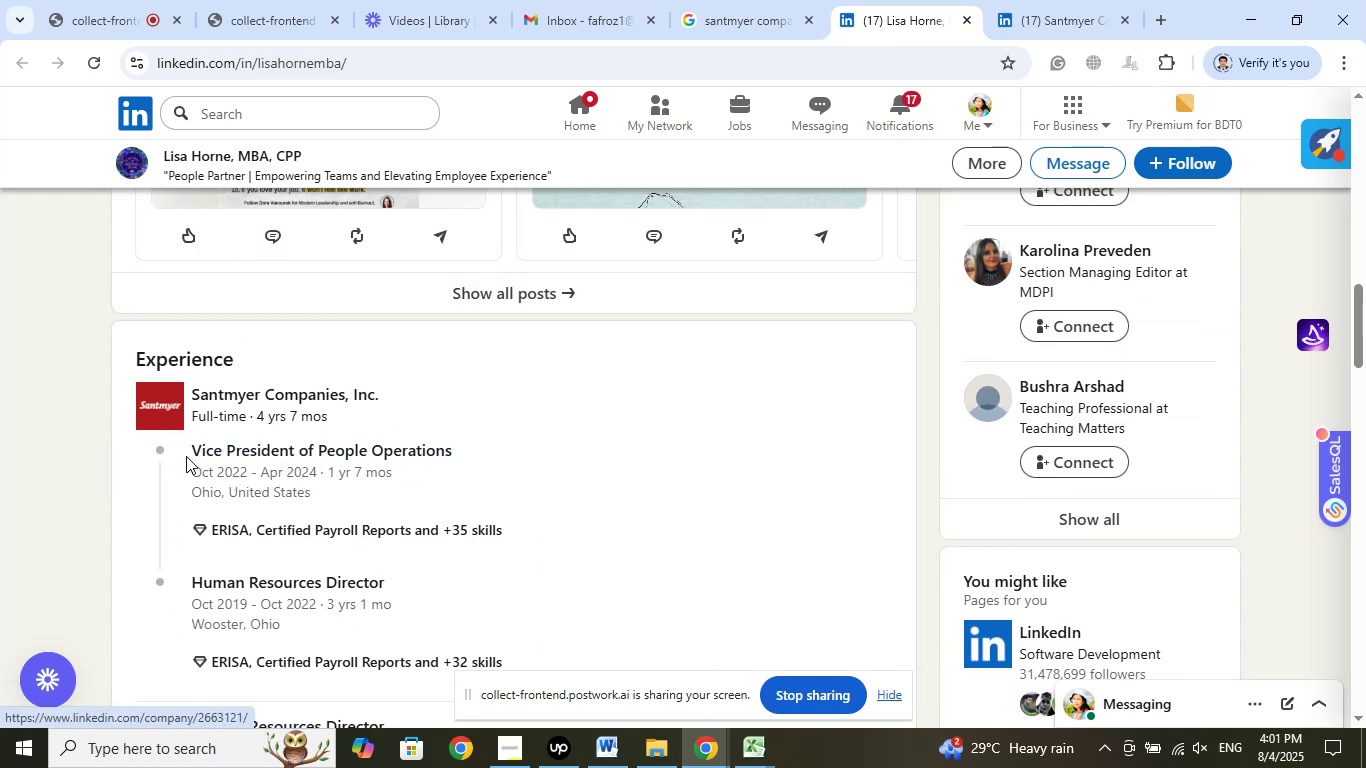 
left_click_drag(start_coordinate=[186, 454], to_coordinate=[459, 449])
 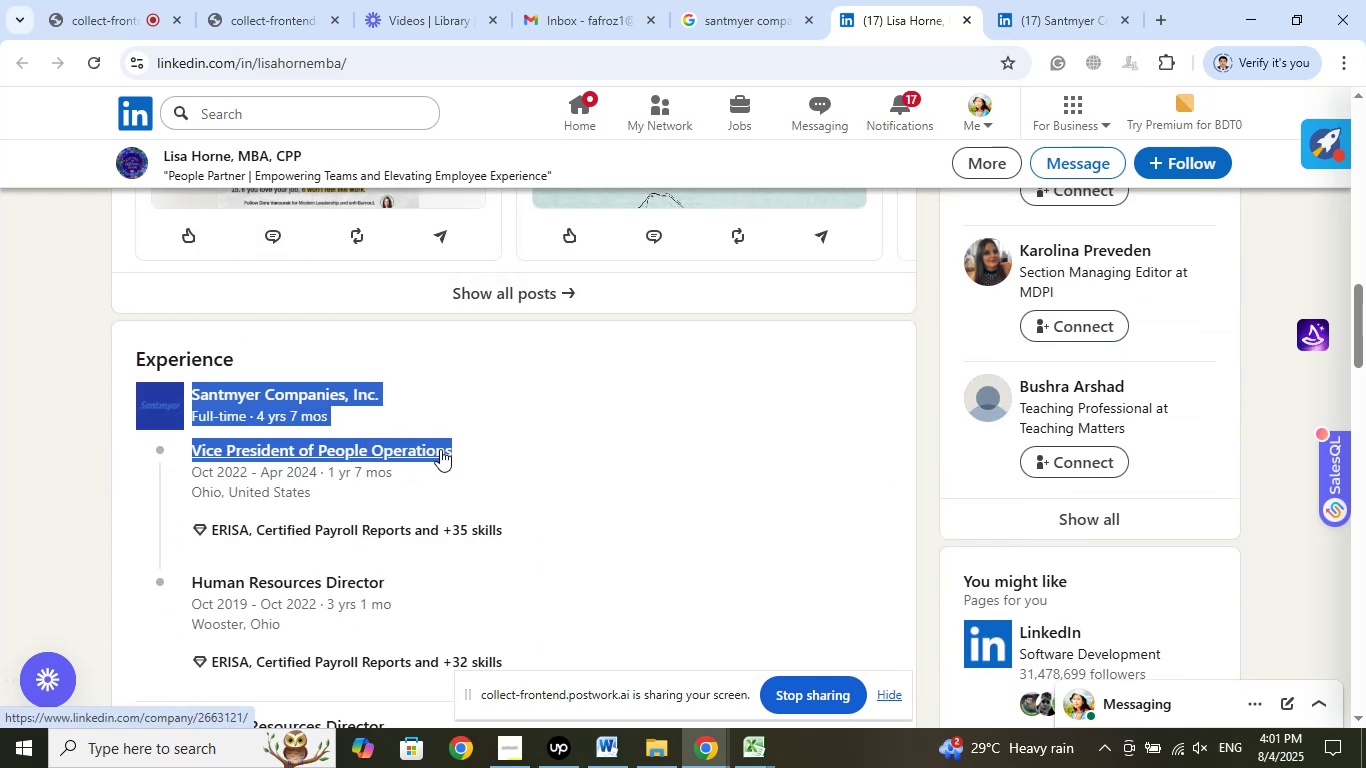 
right_click([440, 449])
 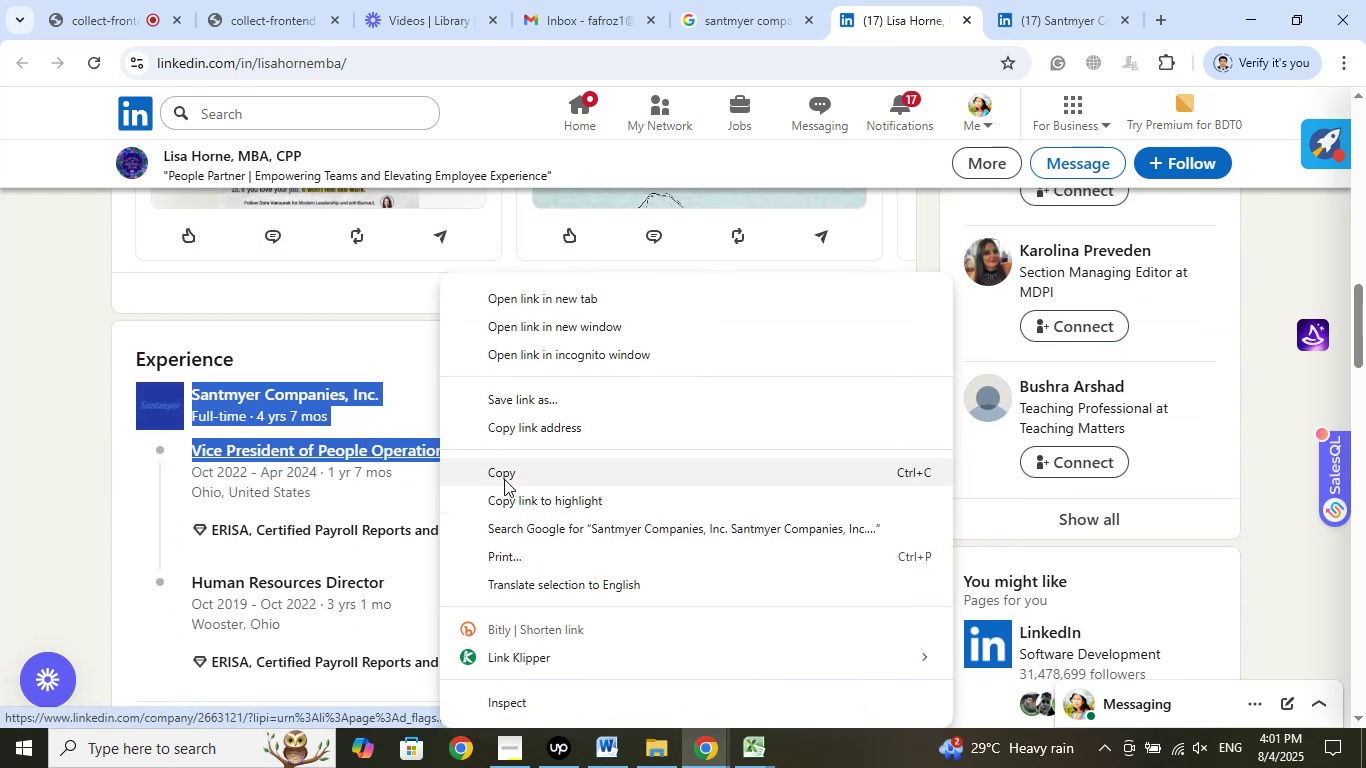 
left_click([504, 479])
 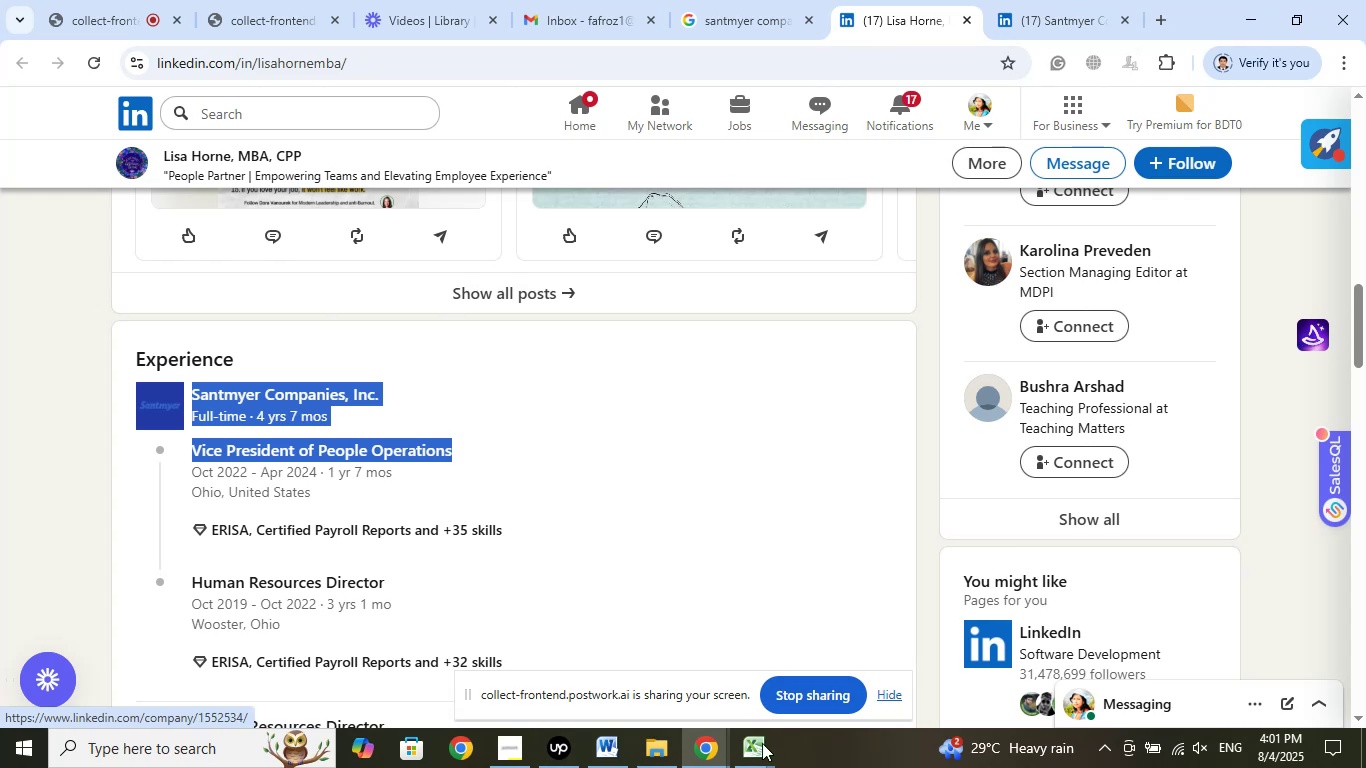 
left_click([762, 751])
 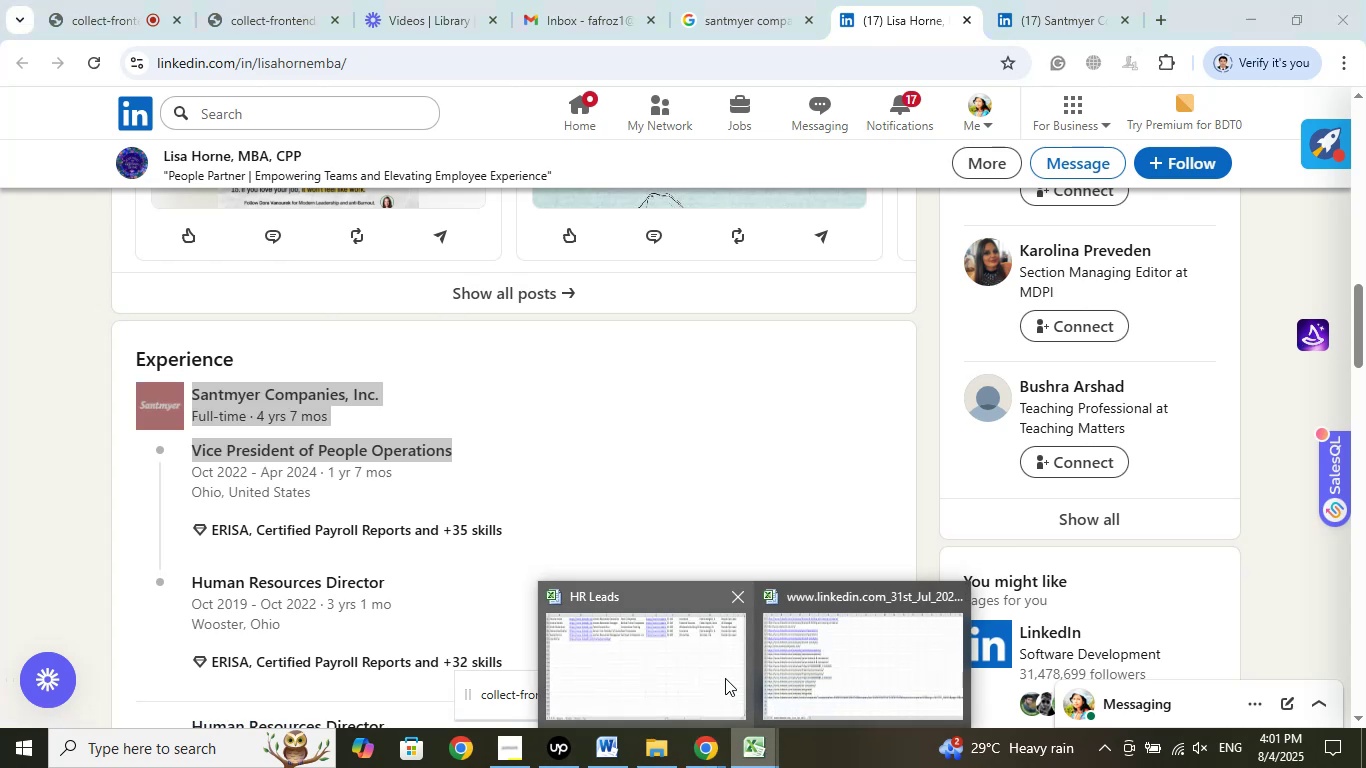 
left_click([724, 678])
 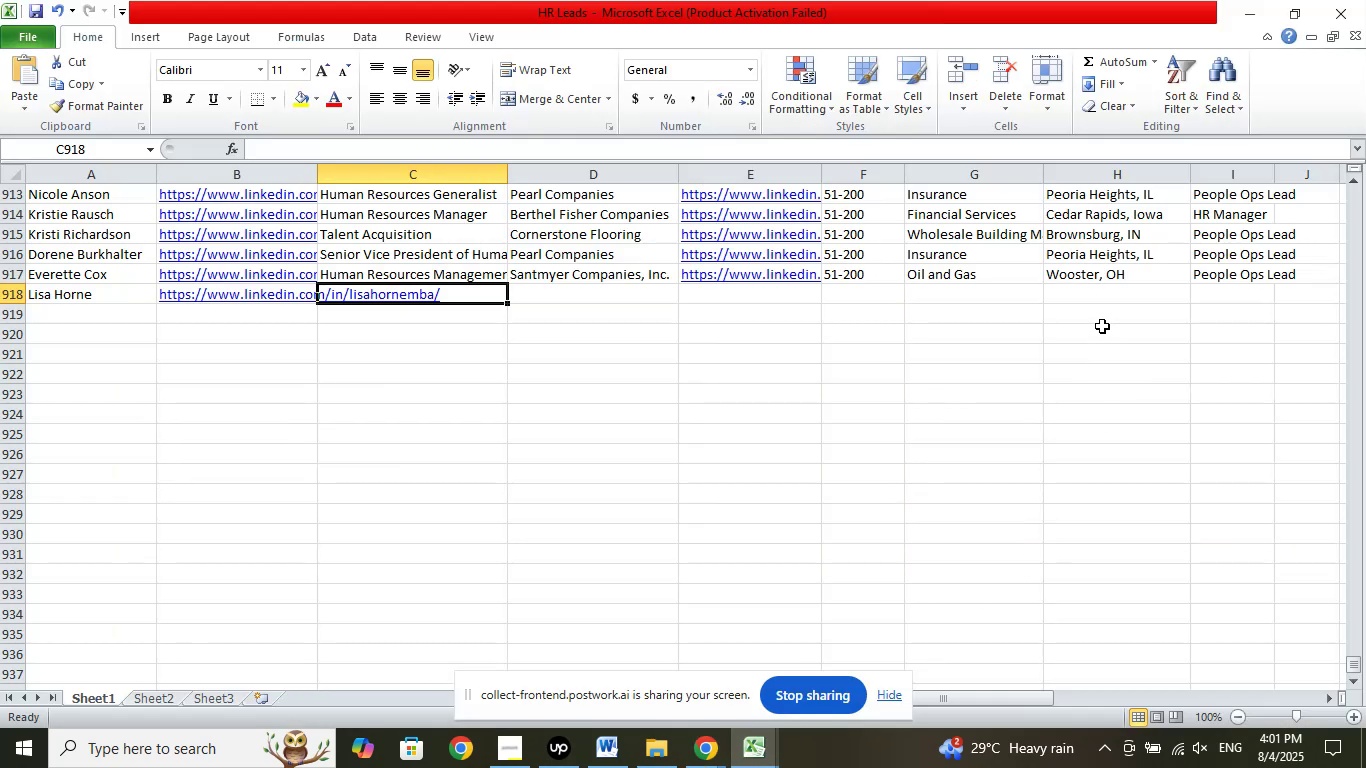 
left_click([1105, 338])
 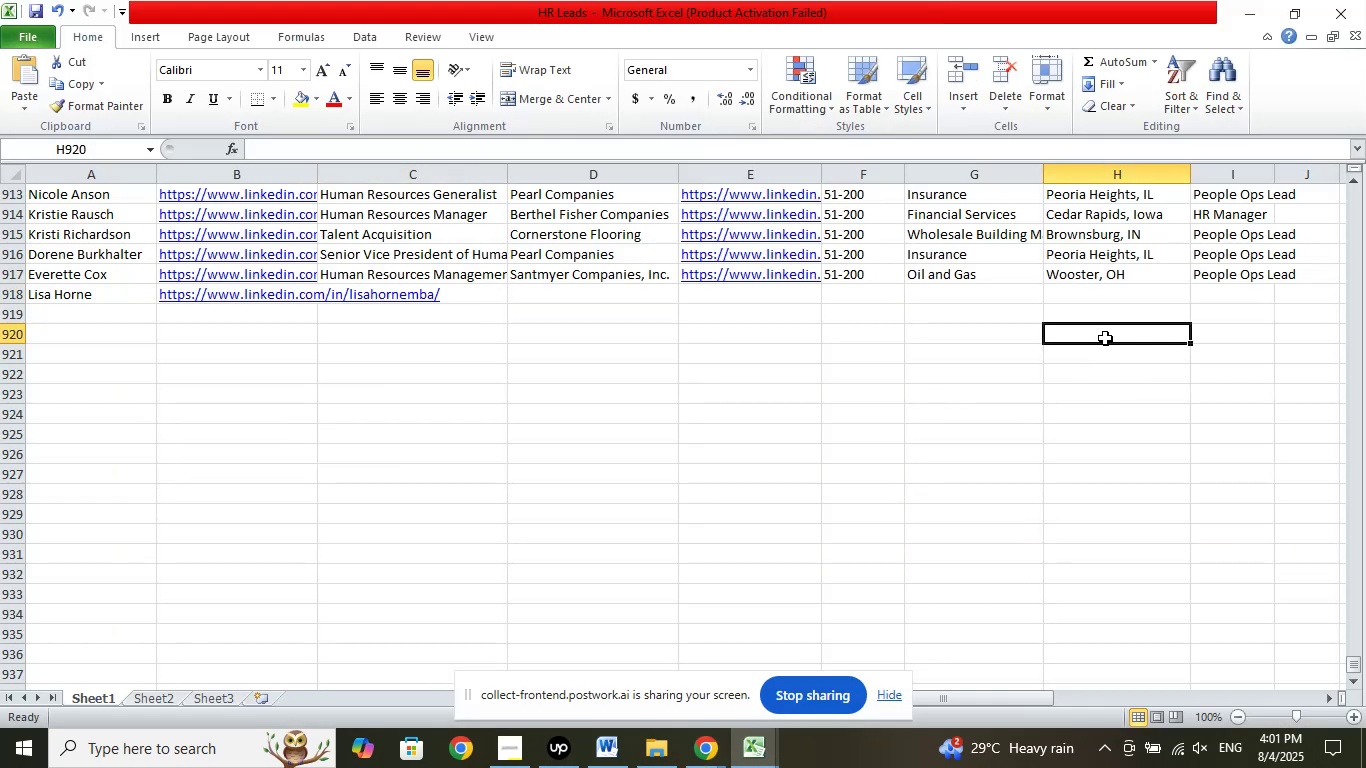 
right_click([1105, 338])
 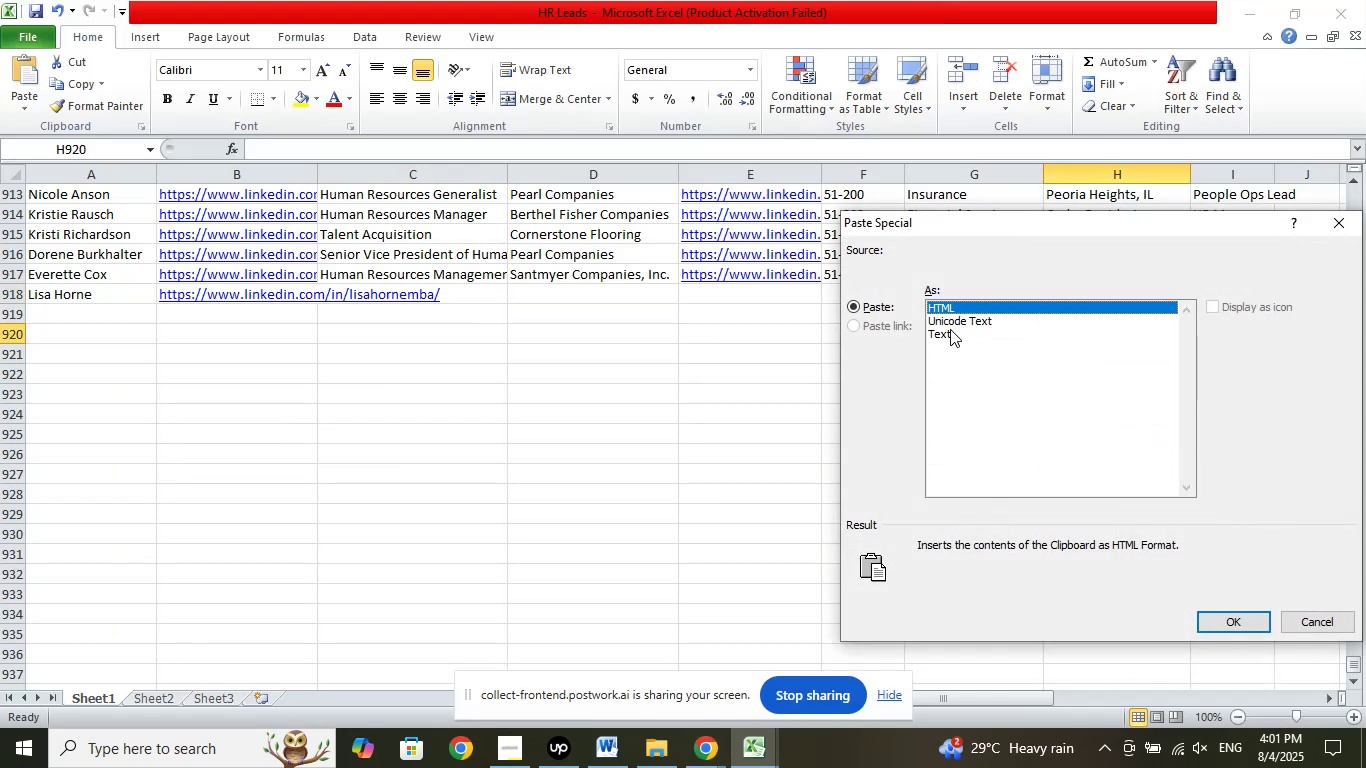 
left_click([1213, 623])
 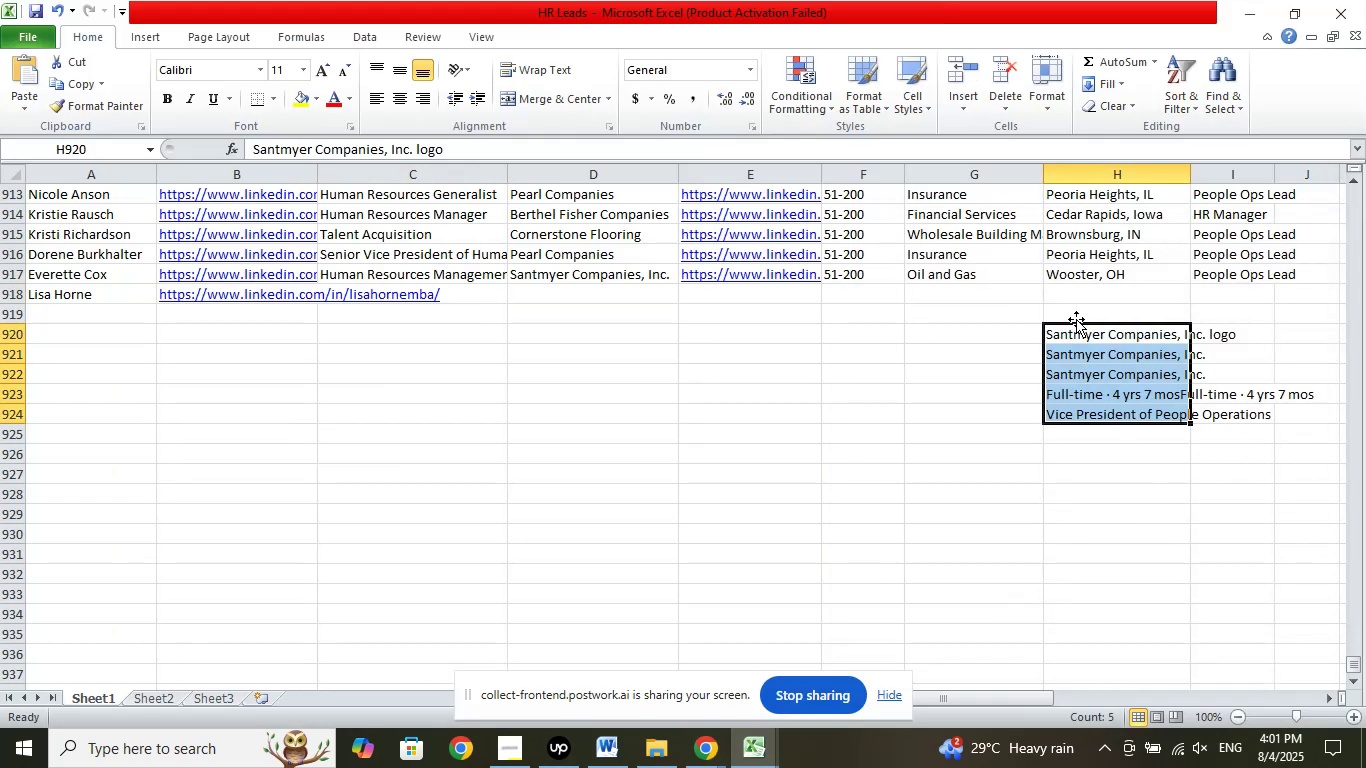 
left_click_drag(start_coordinate=[1074, 316], to_coordinate=[1075, 390])
 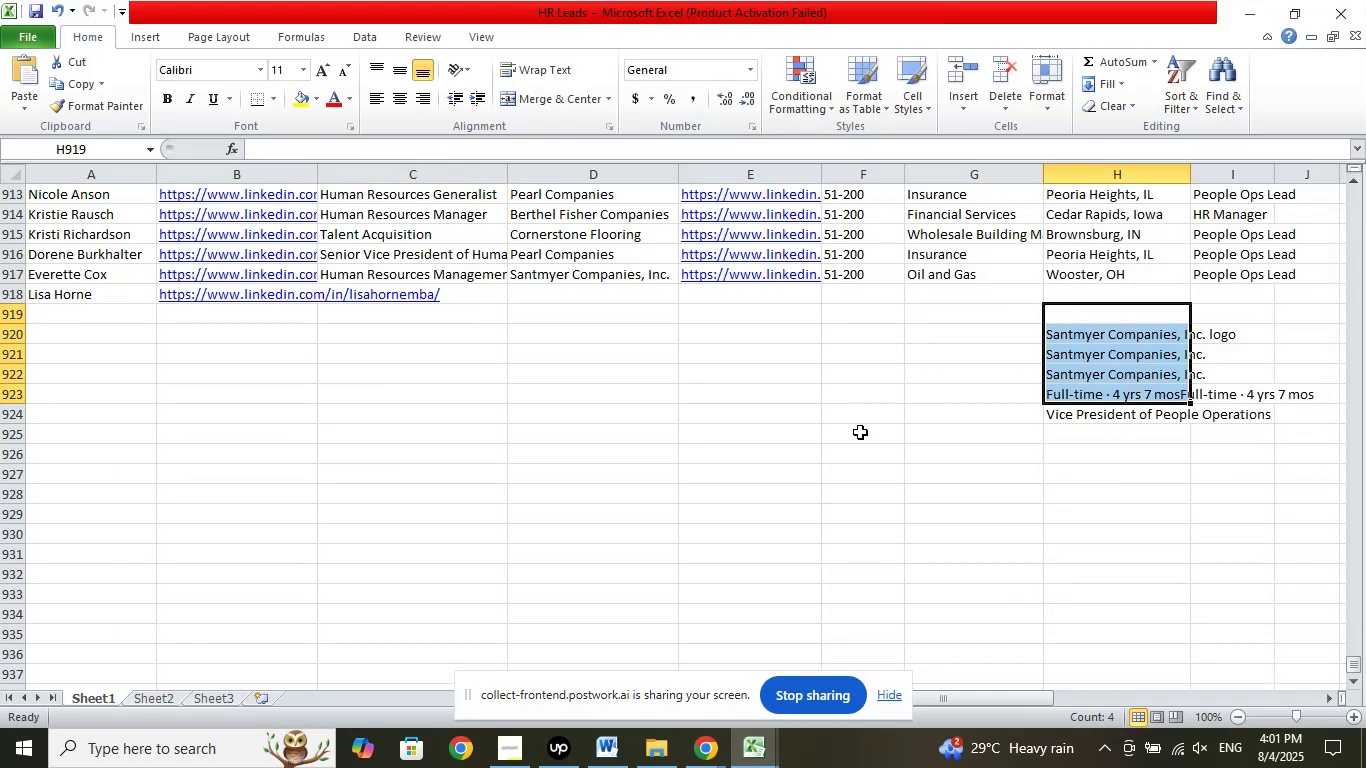 
key(Delete)
 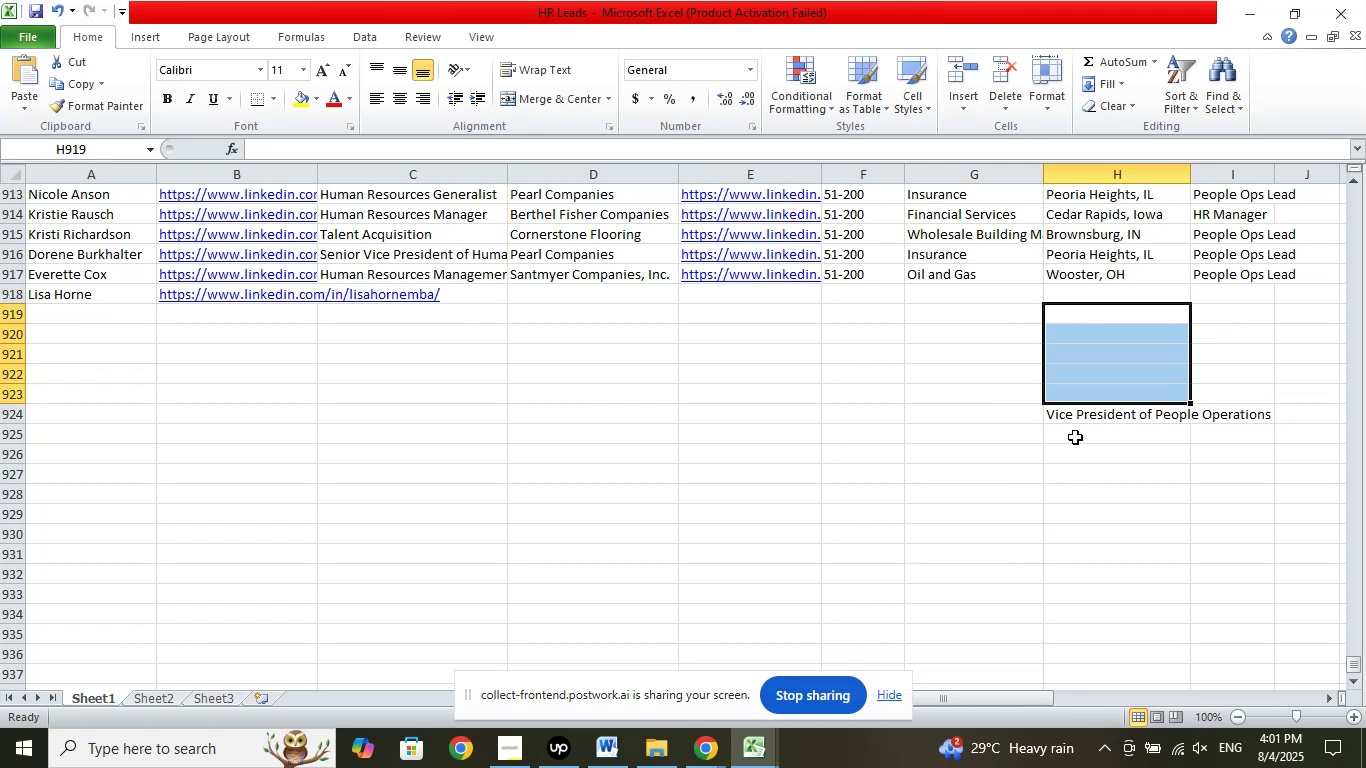 
left_click([1076, 416])
 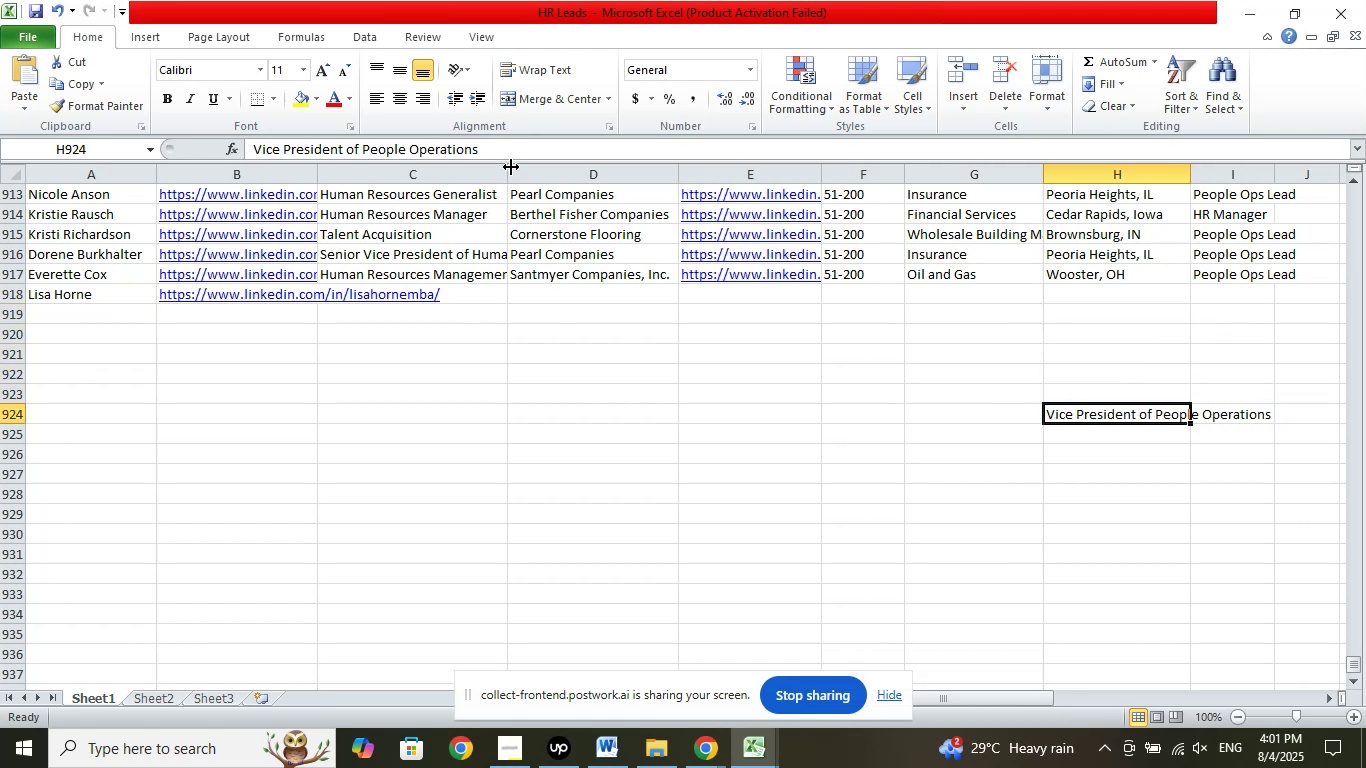 
left_click_drag(start_coordinate=[507, 150], to_coordinate=[169, 149])
 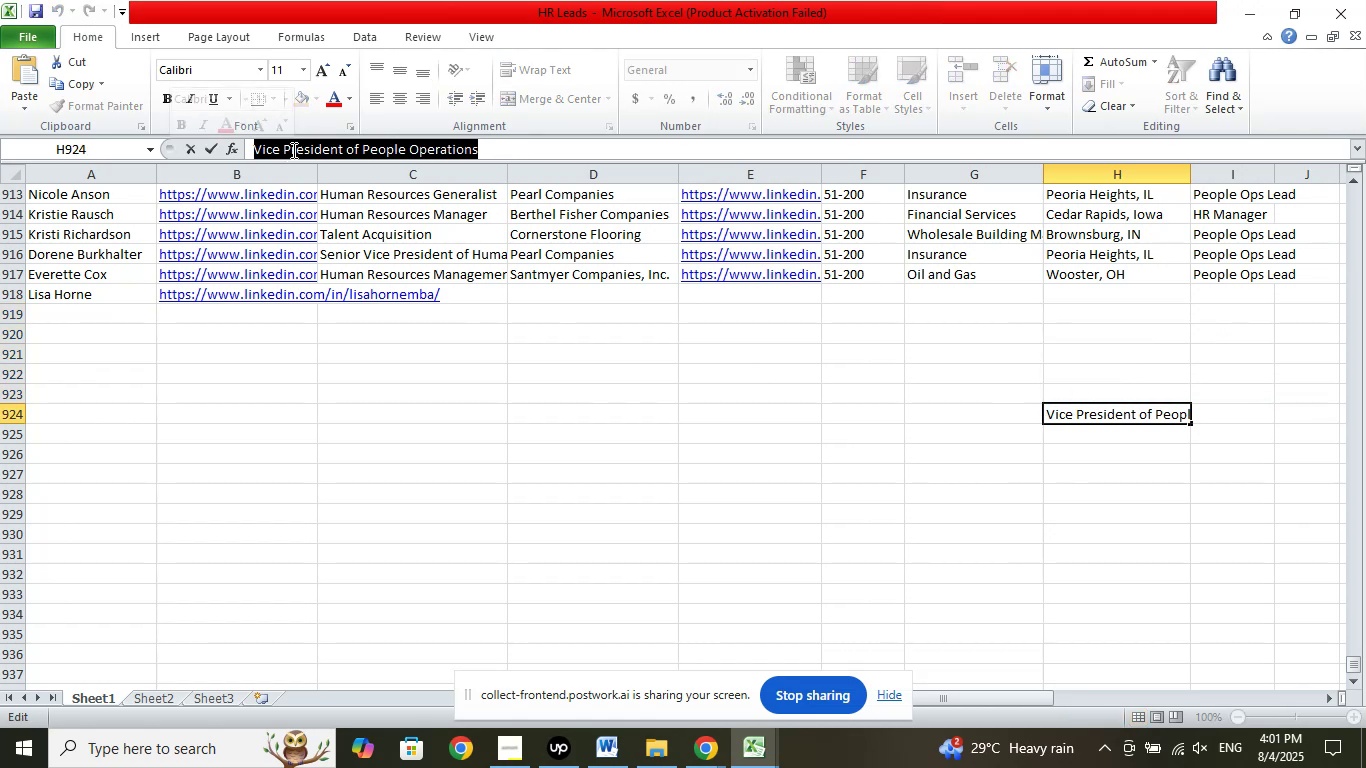 
right_click([292, 150])
 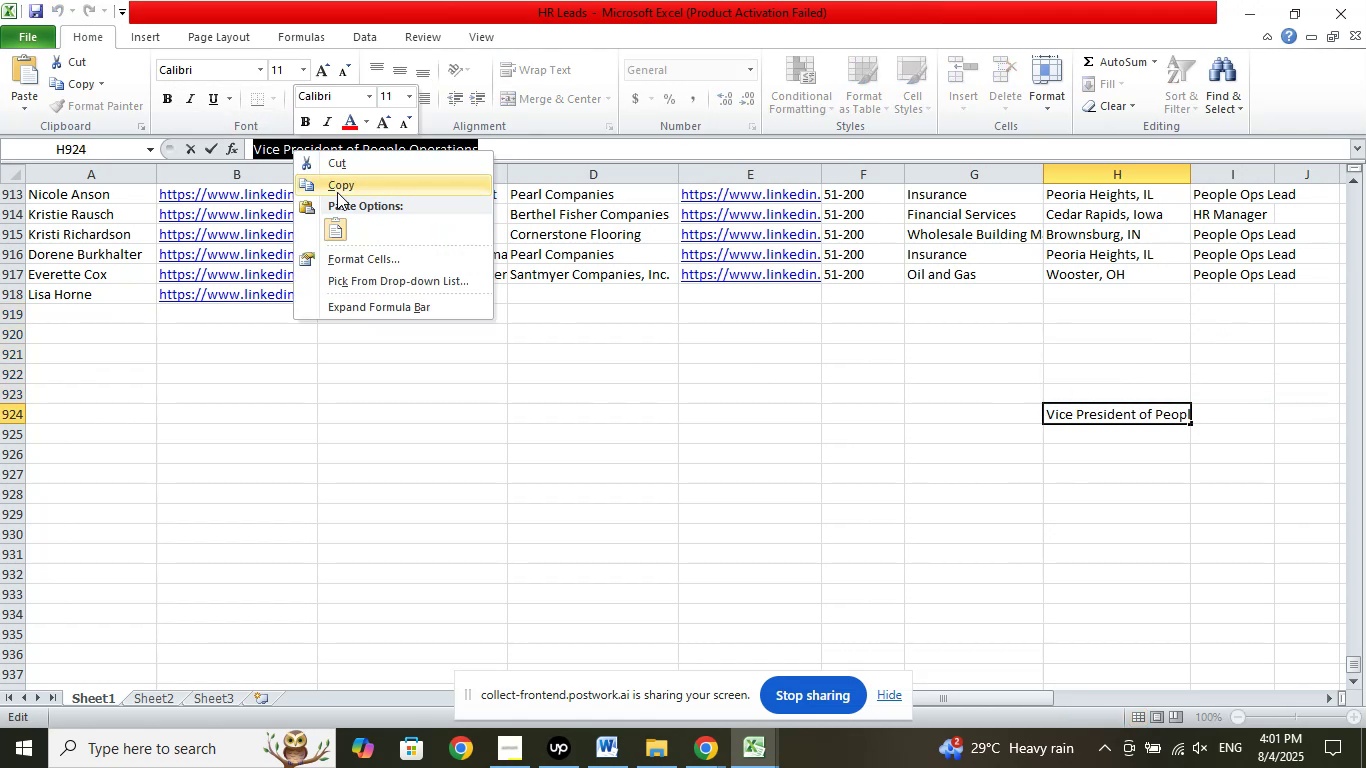 
left_click([336, 187])
 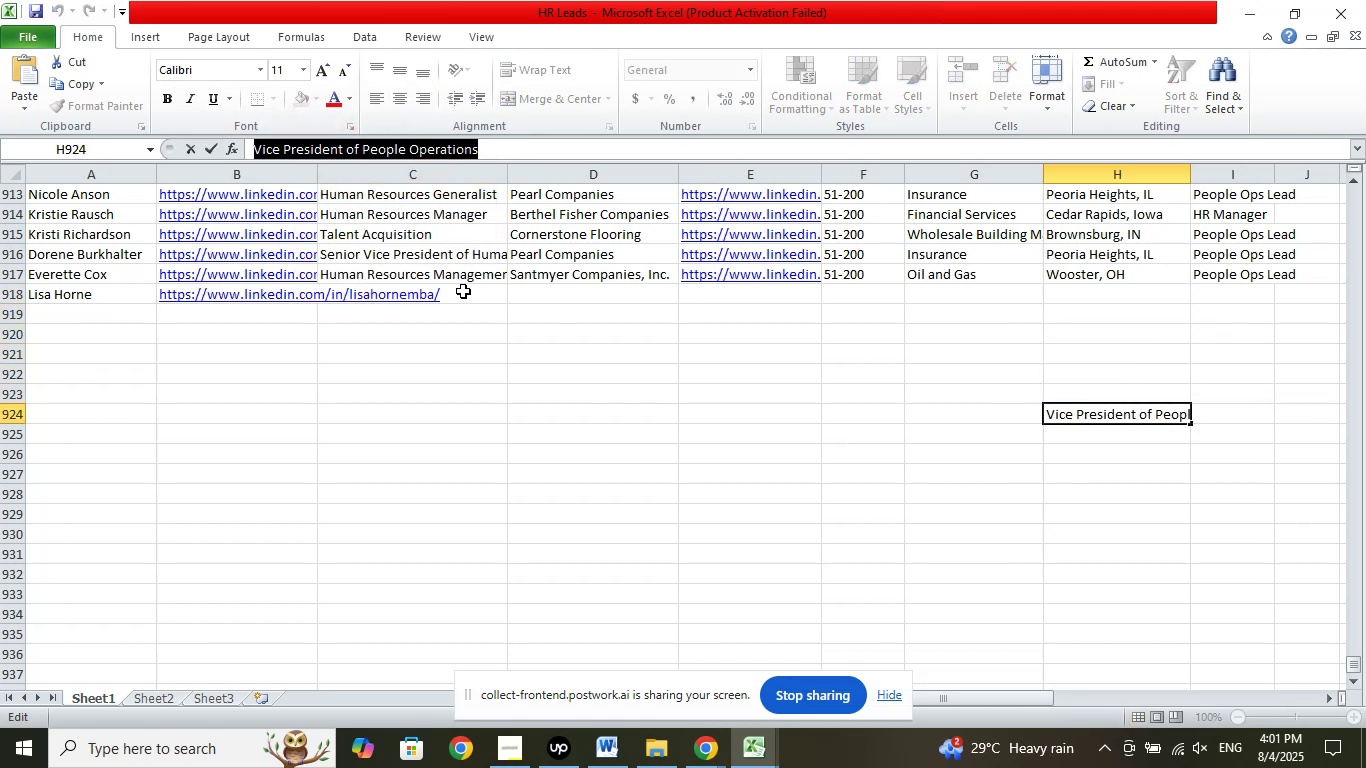 
left_click([461, 293])
 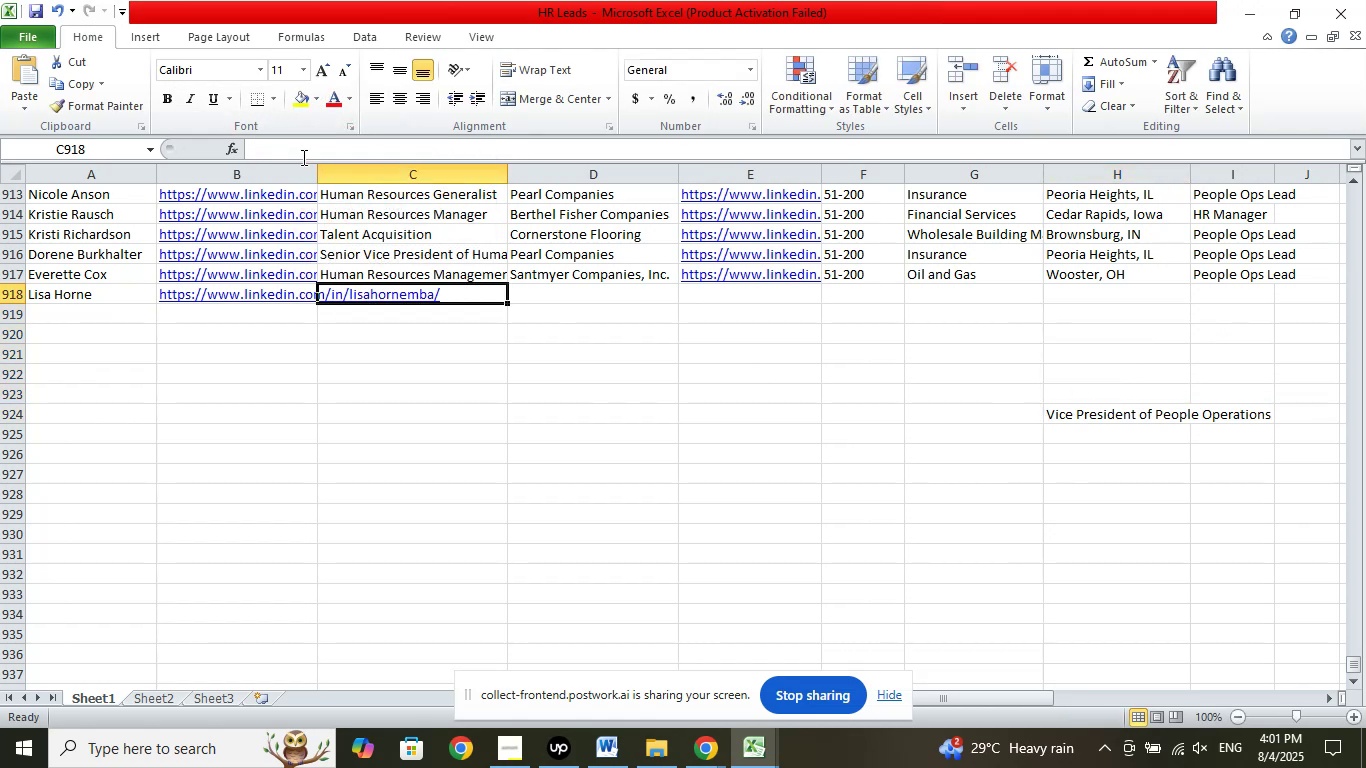 
left_click([302, 157])
 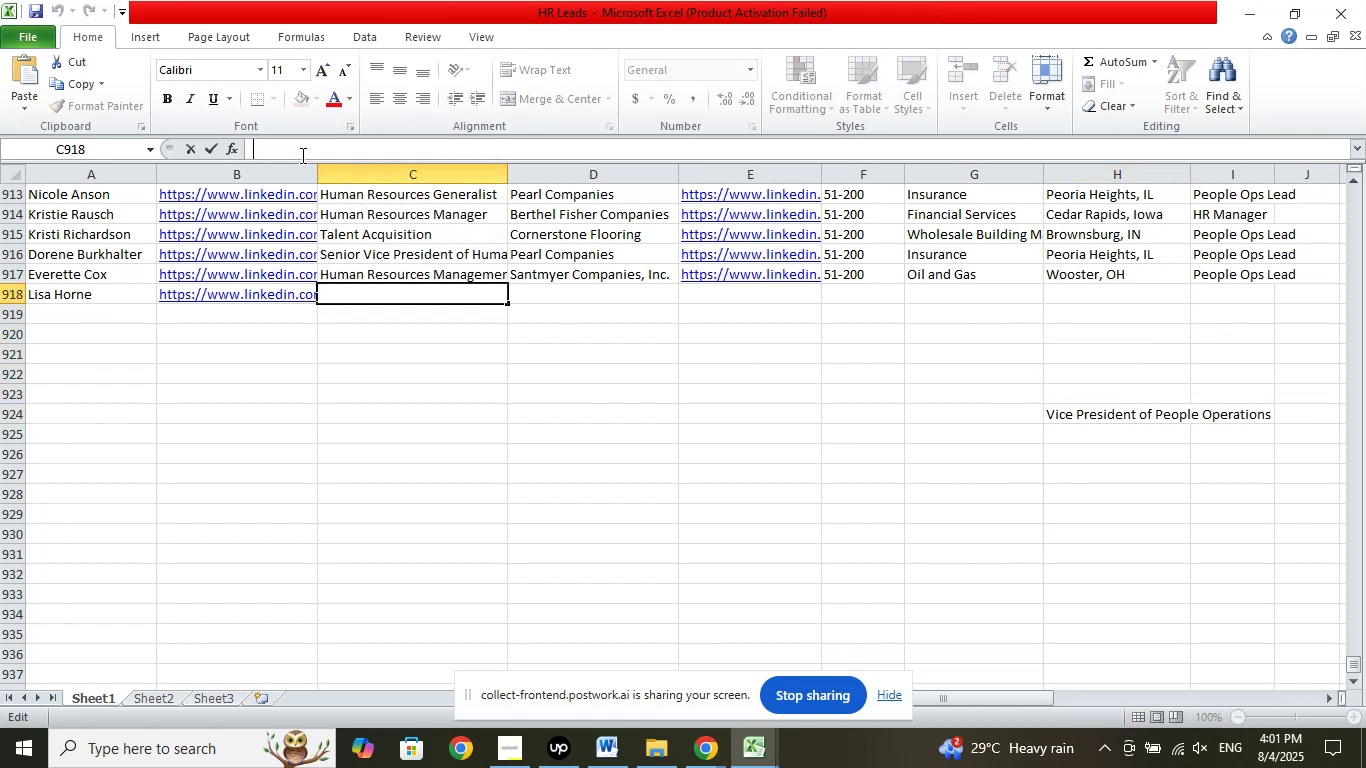 
right_click([301, 155])
 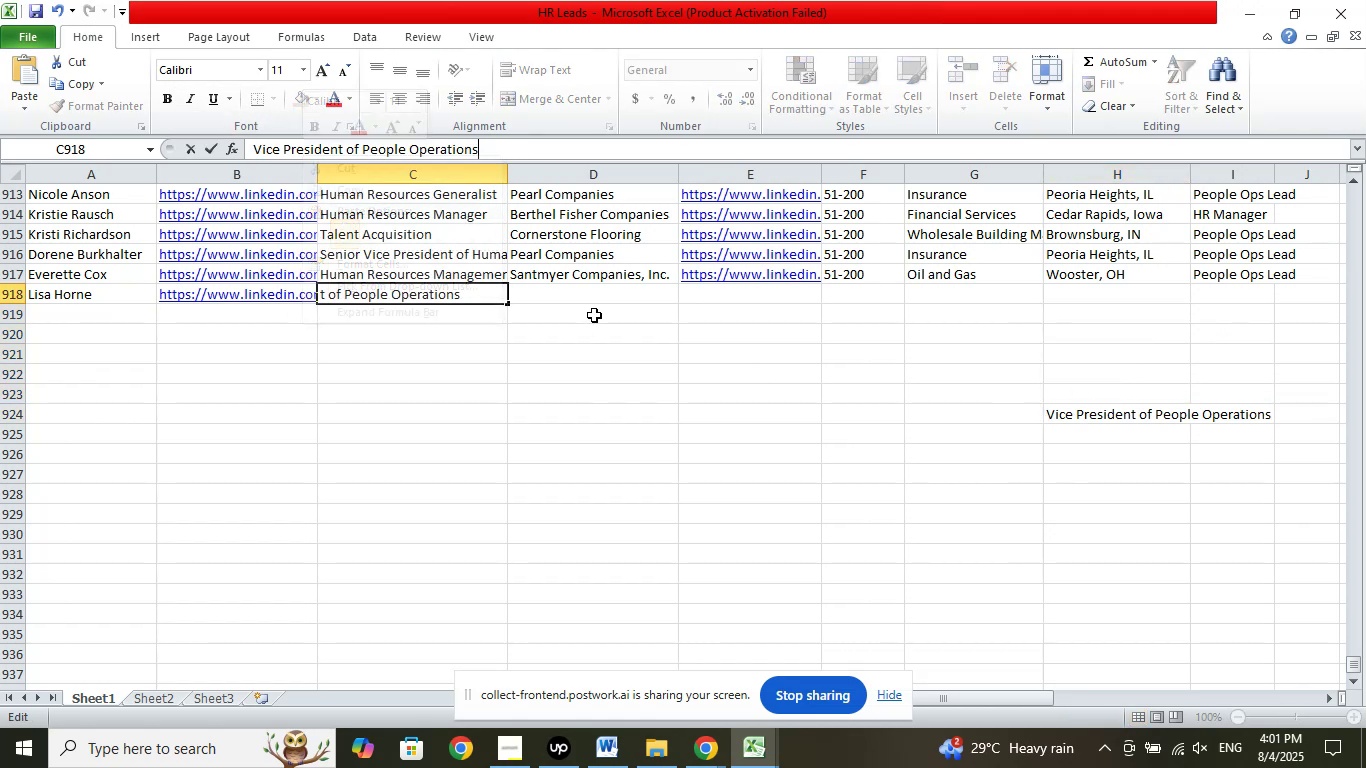 
left_click([594, 291])
 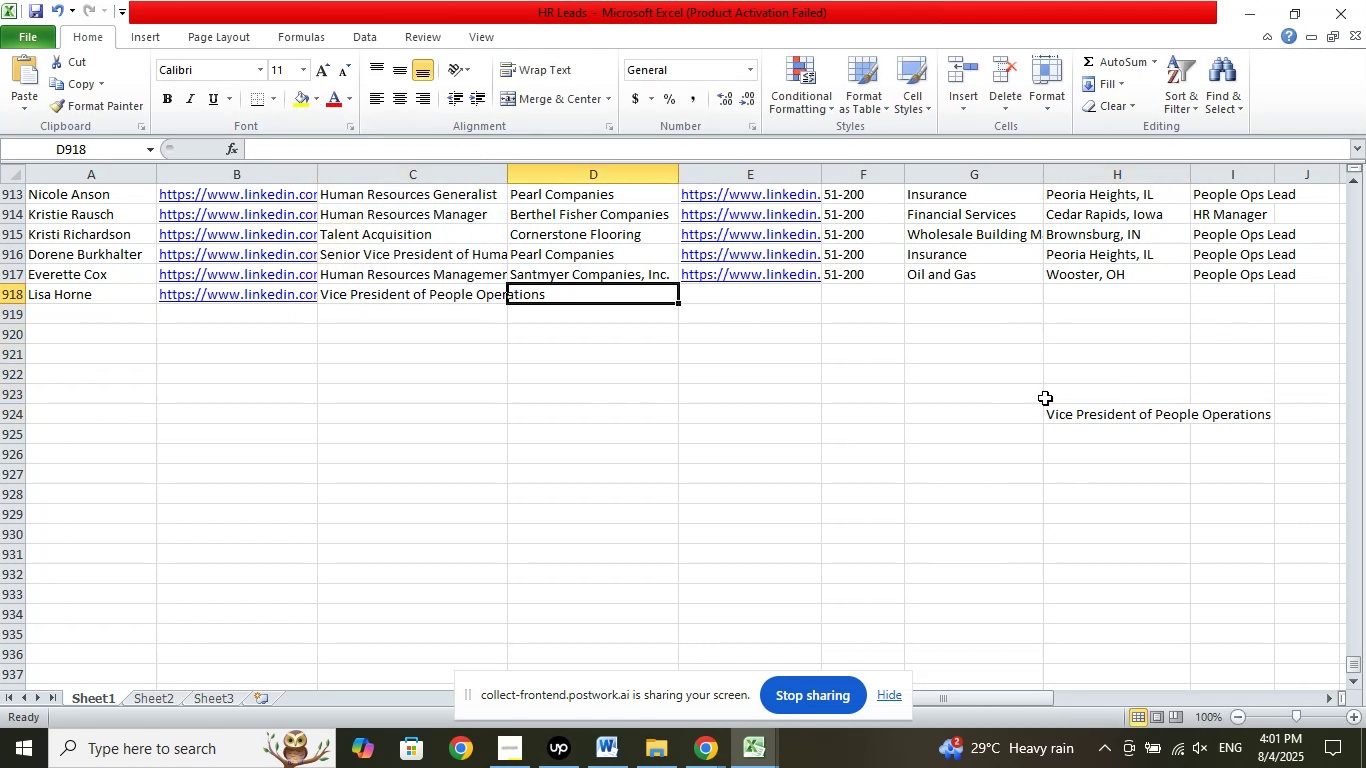 
left_click([1074, 407])
 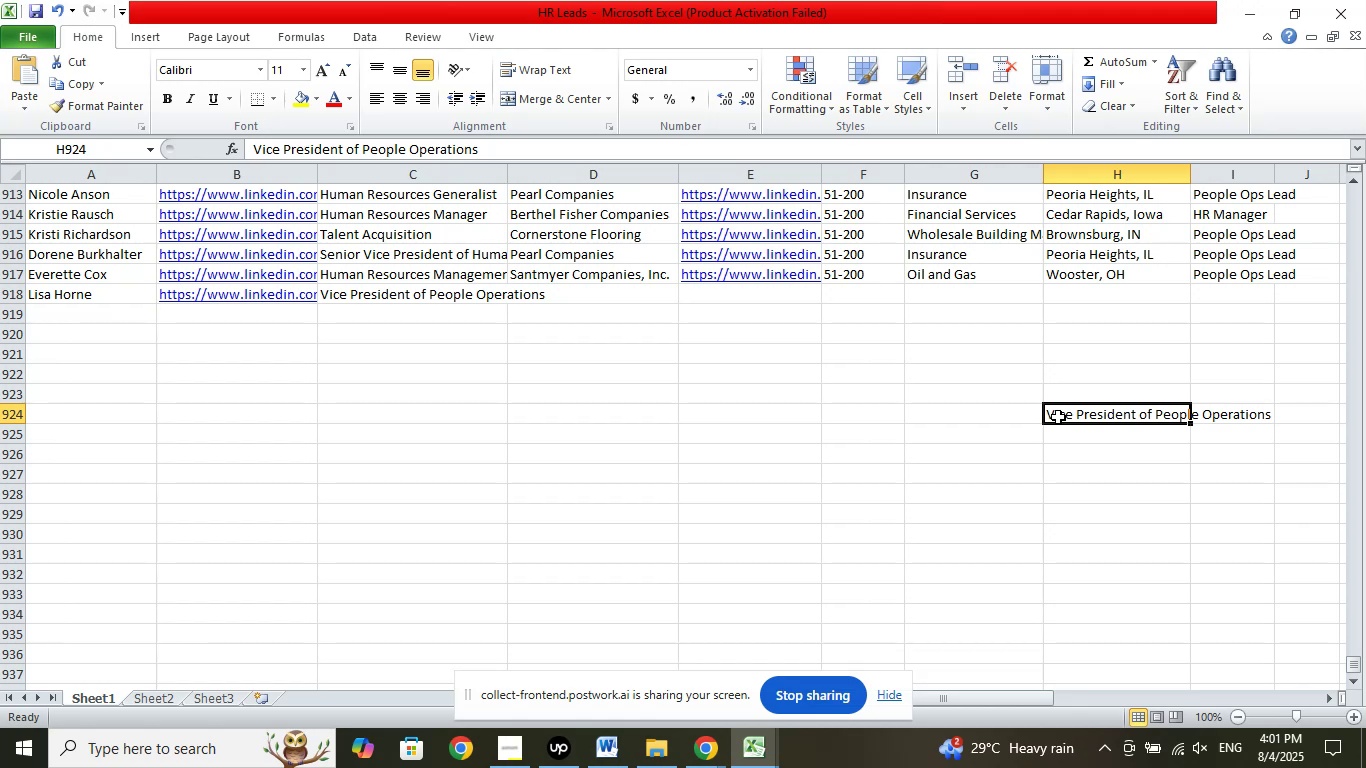 
key(Delete)
 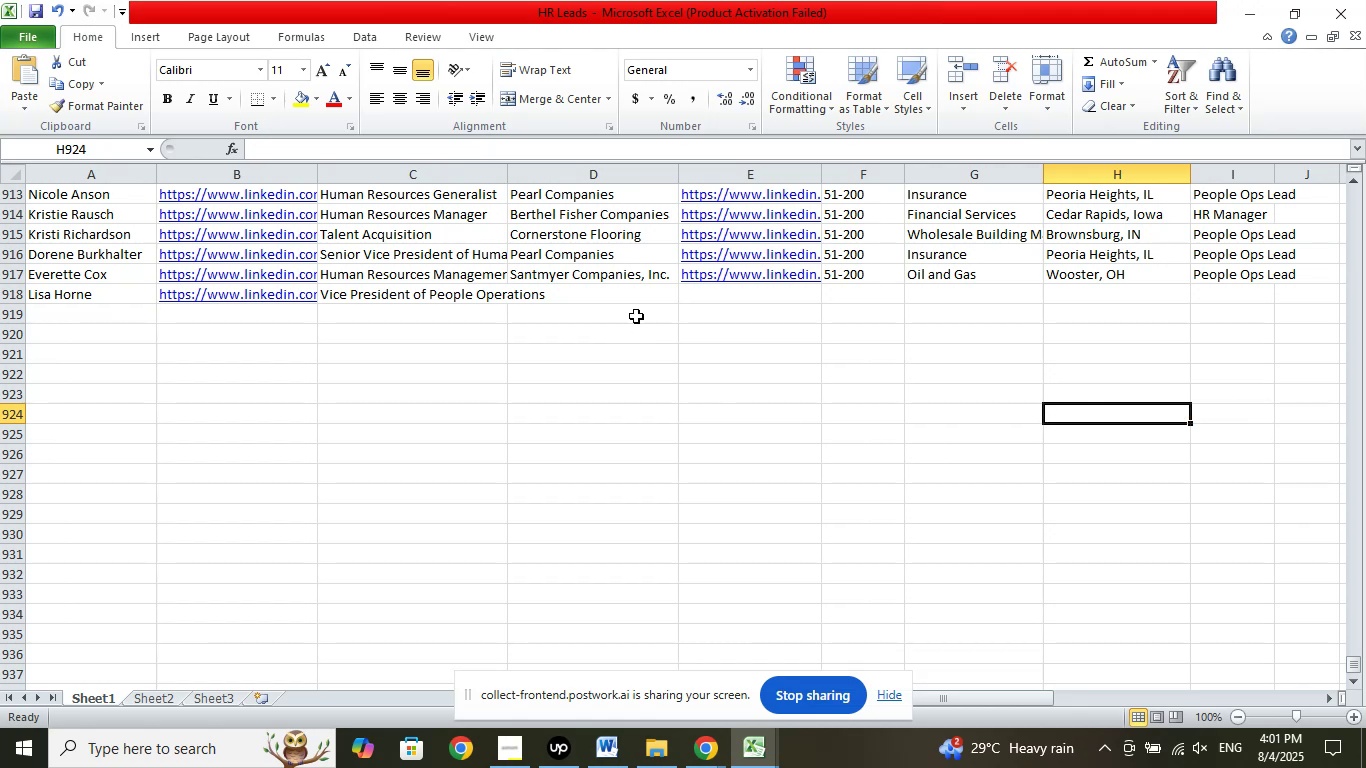 
left_click([621, 296])
 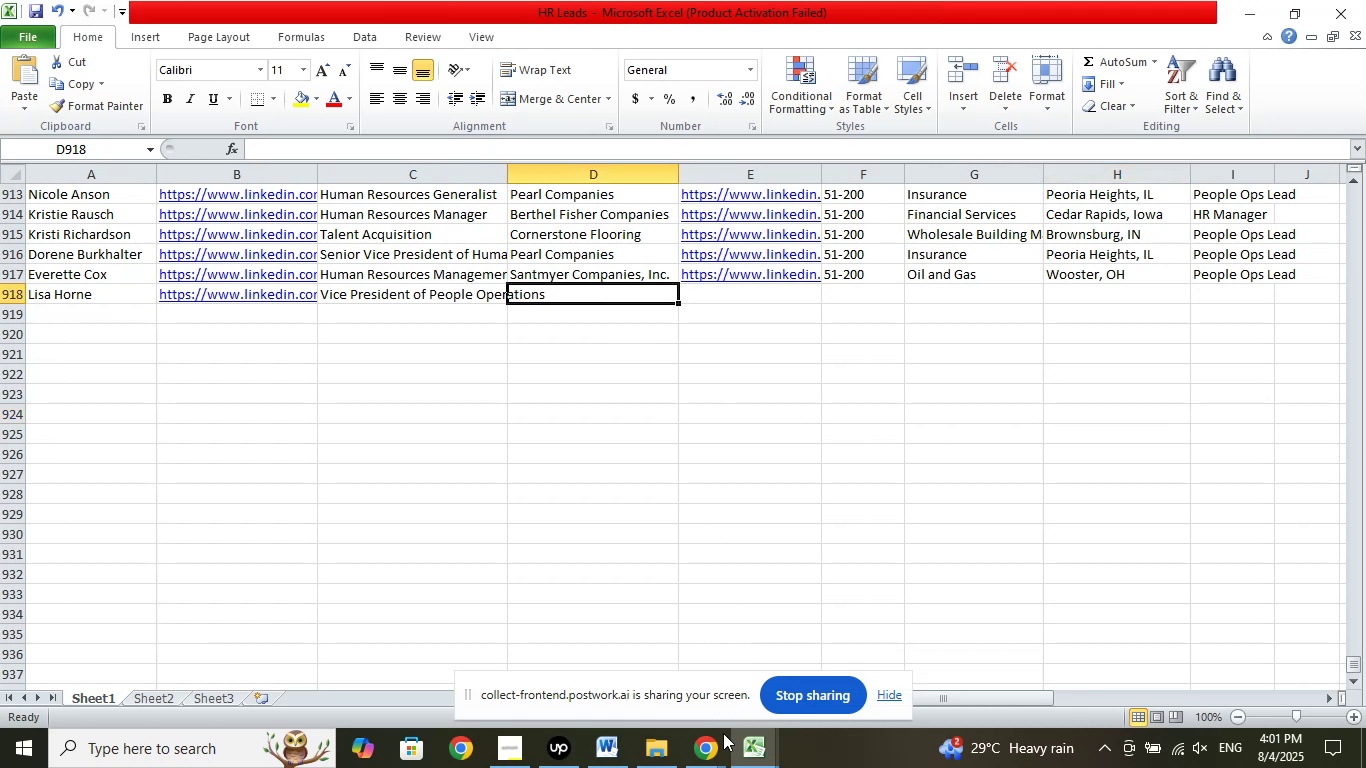 
left_click([722, 745])
 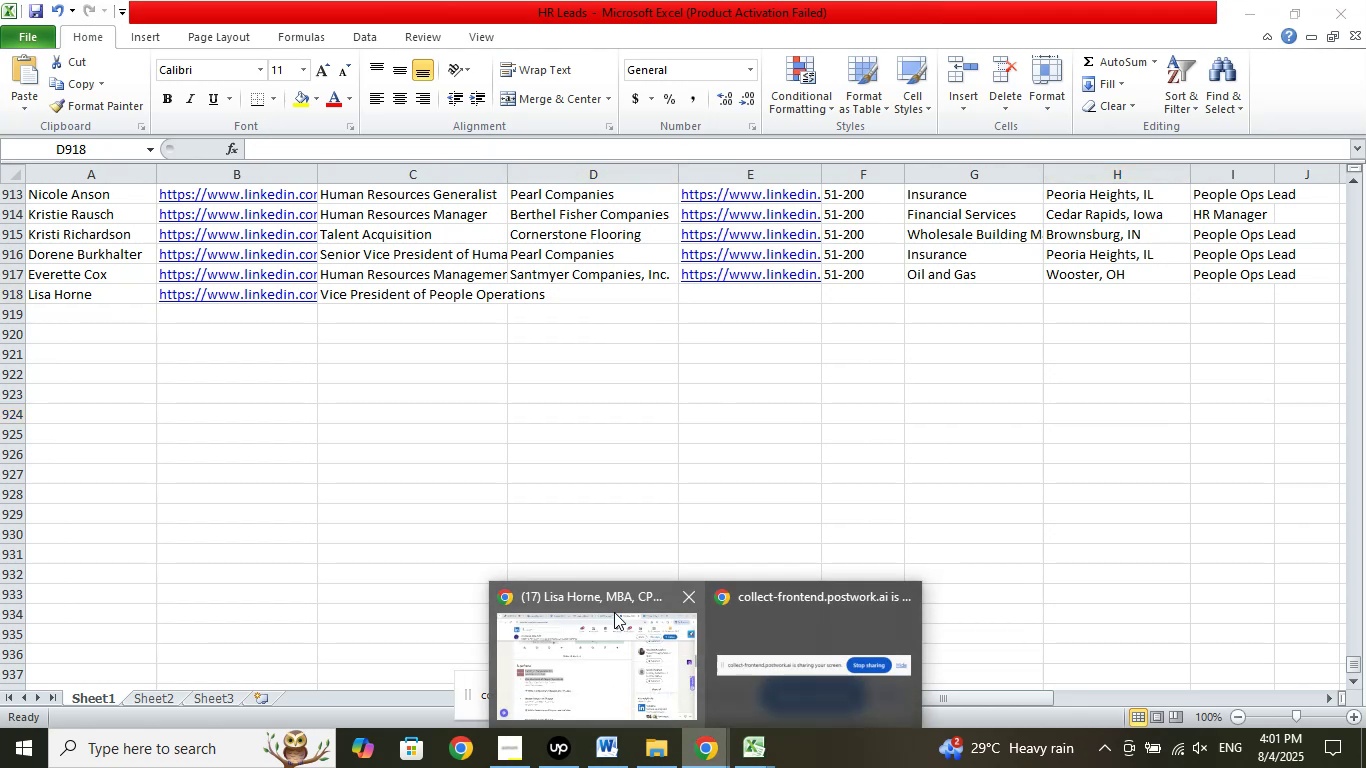 
double_click([614, 612])
 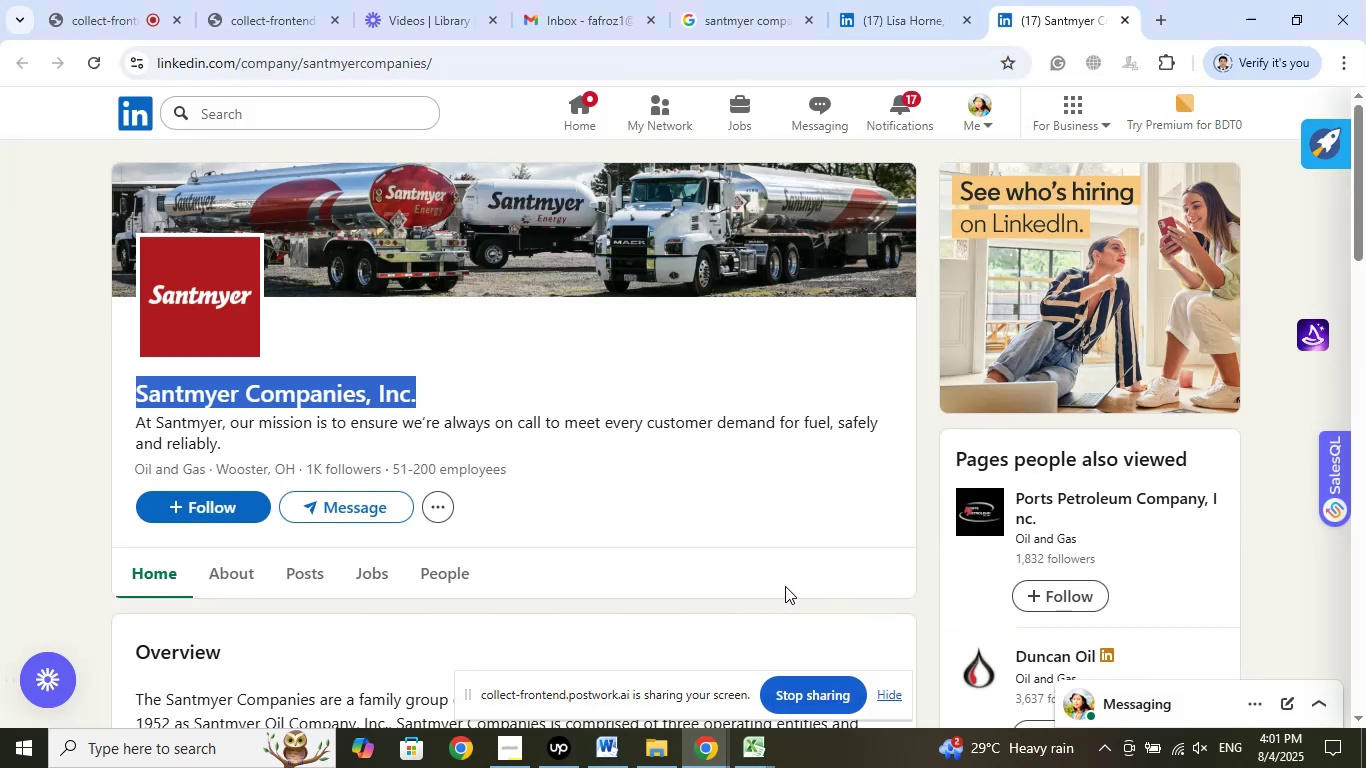 
left_click([765, 742])
 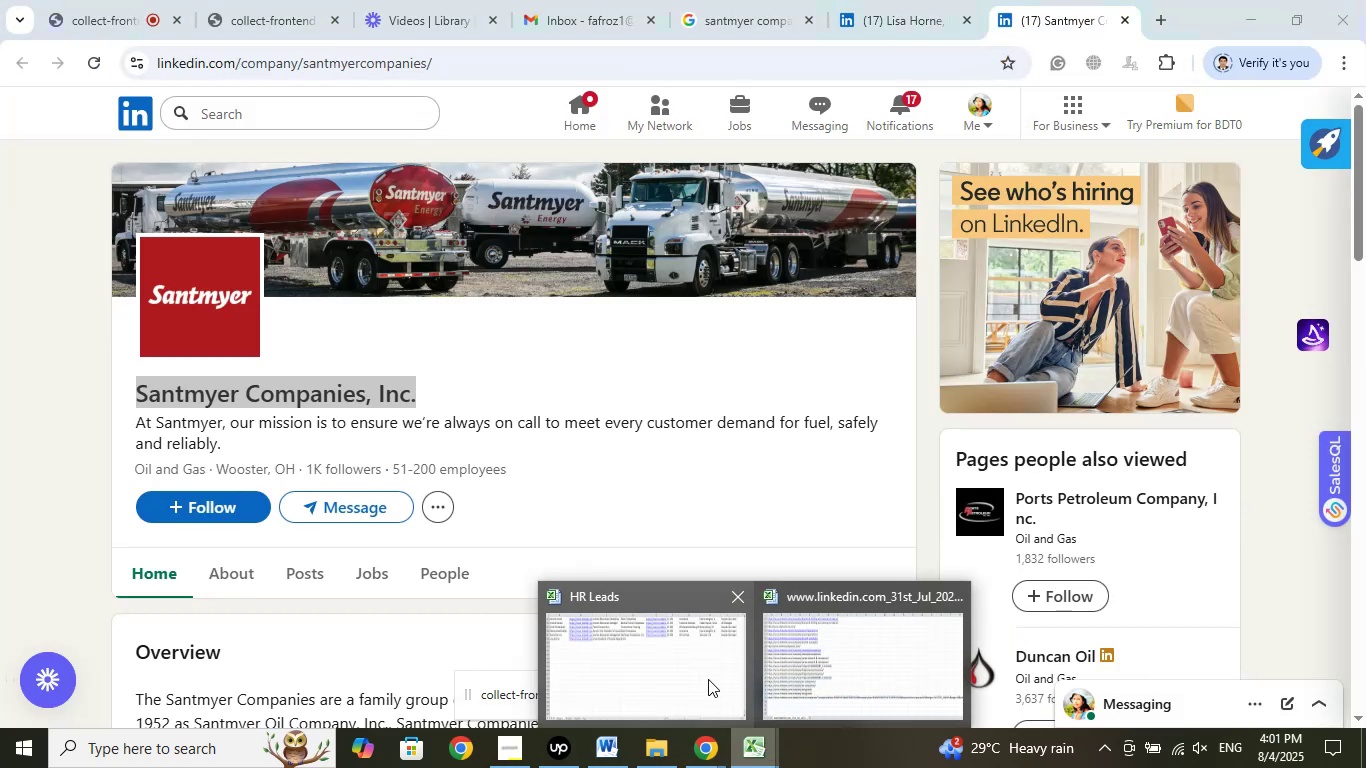 
left_click([708, 679])
 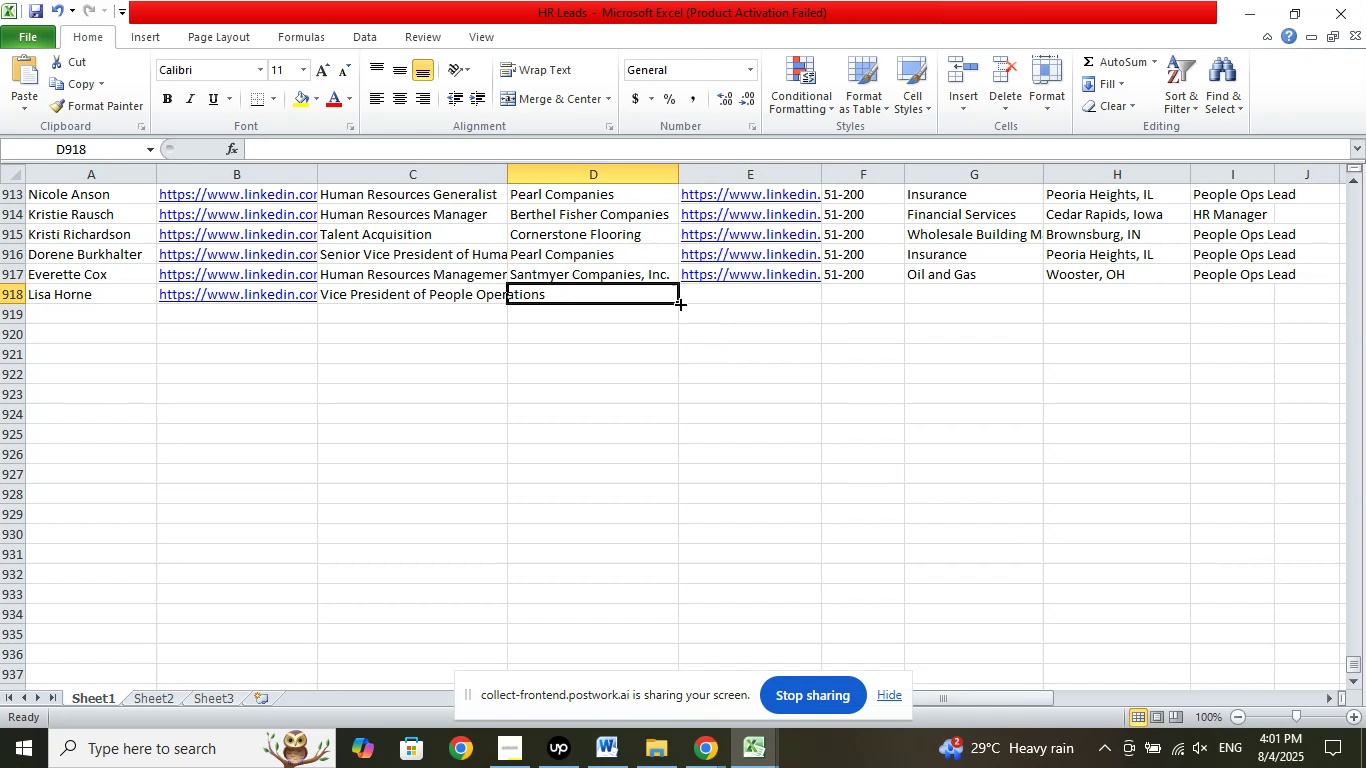 
left_click_drag(start_coordinate=[633, 273], to_coordinate=[701, 273])
 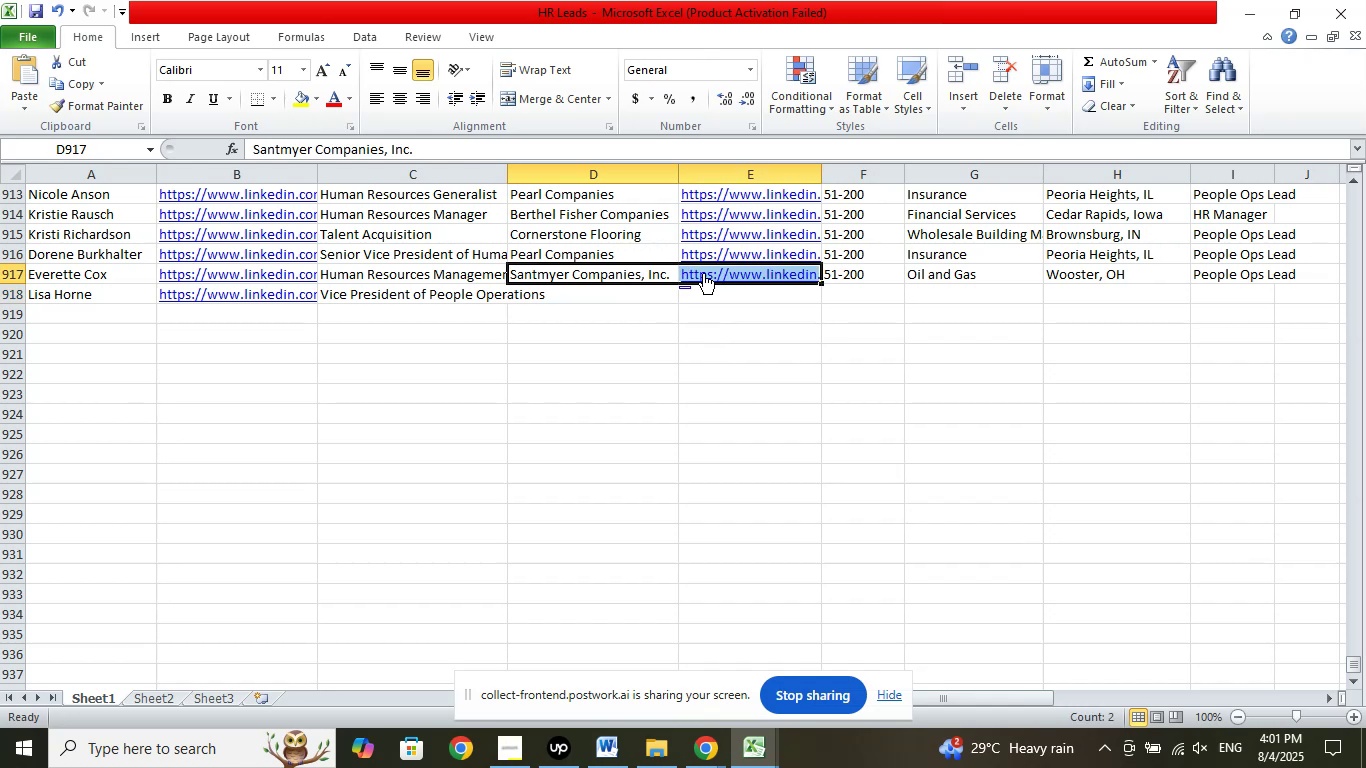 
right_click([703, 273])
 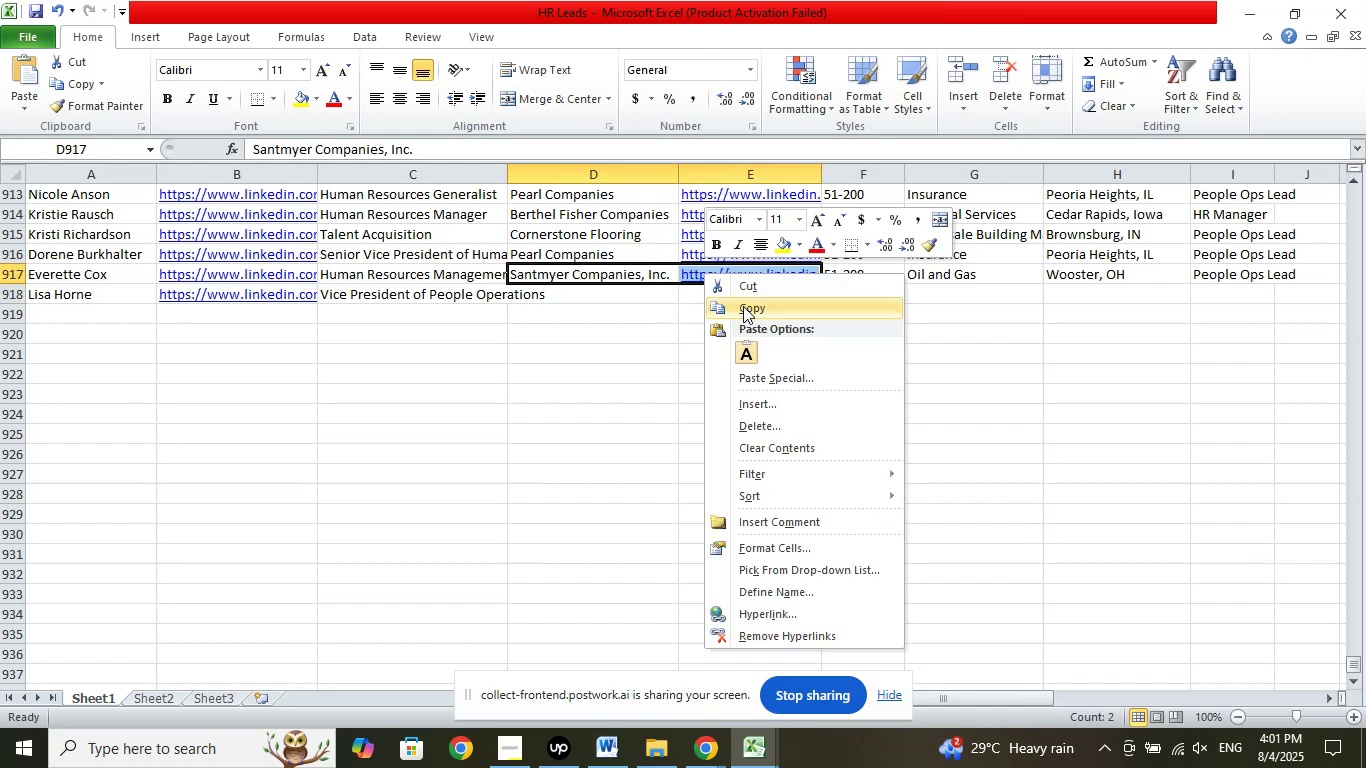 
left_click([744, 305])
 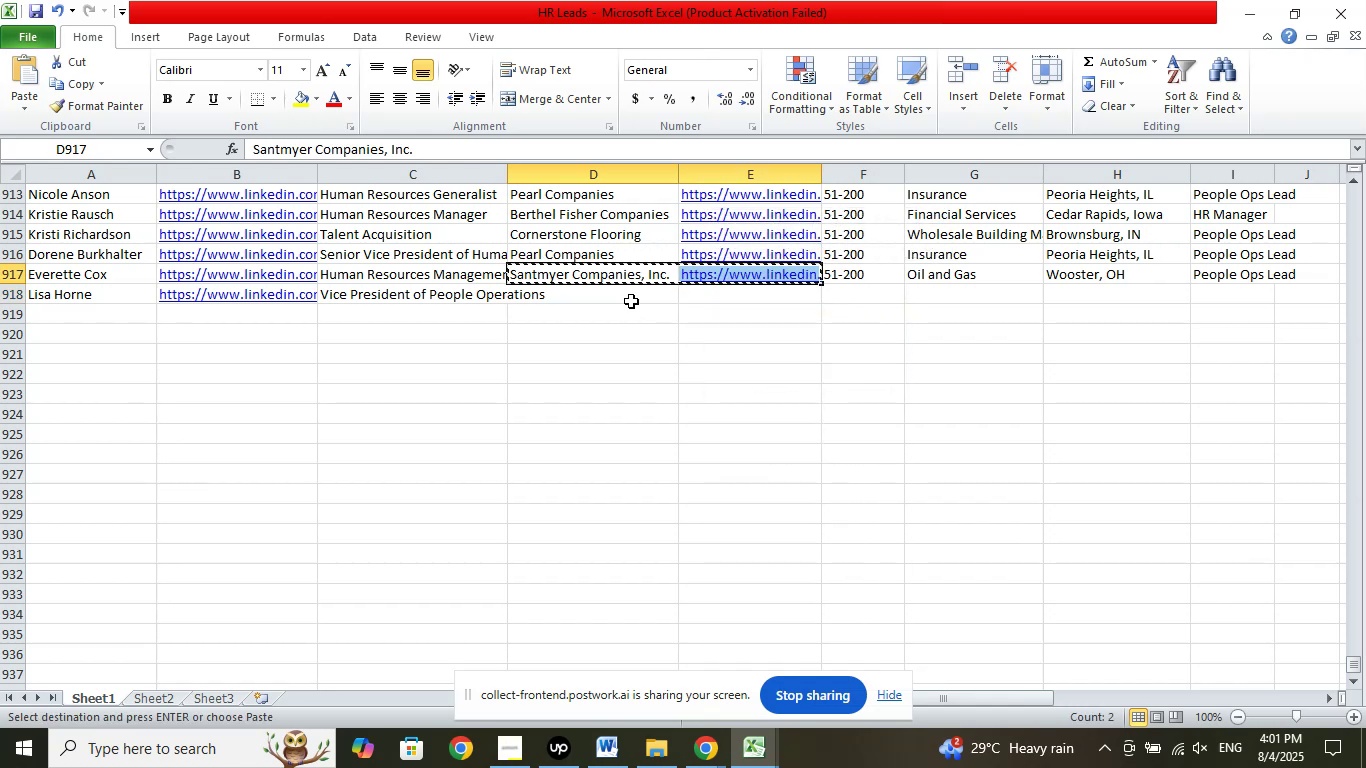 
right_click([631, 301])
 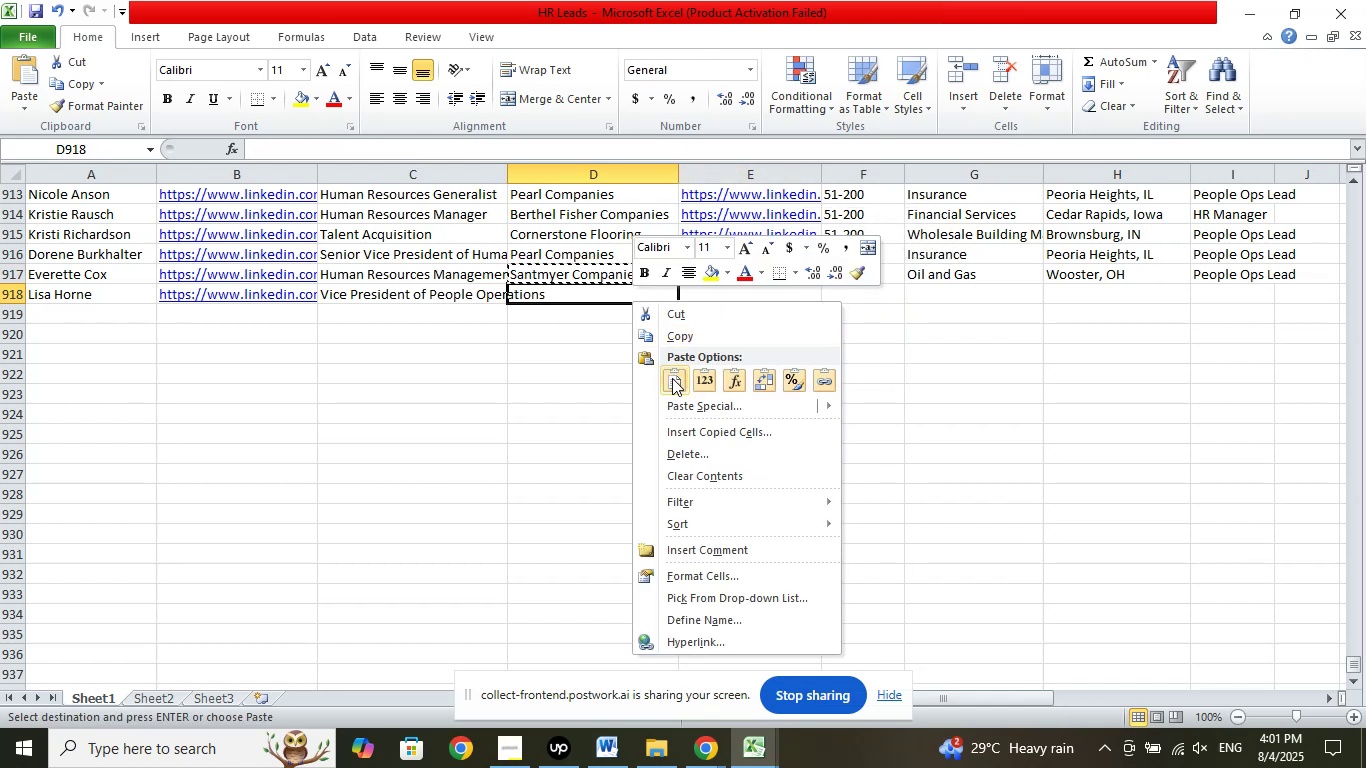 
left_click([672, 385])
 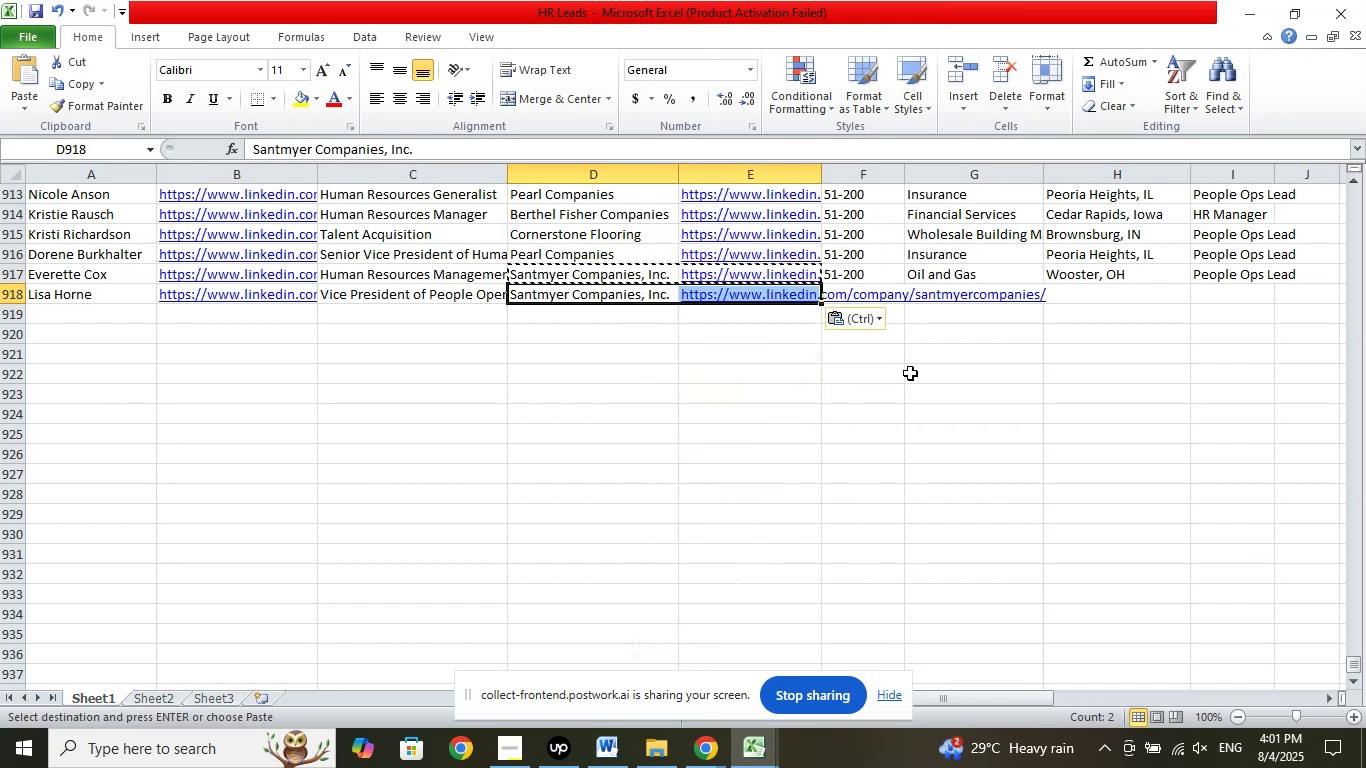 
left_click([910, 373])
 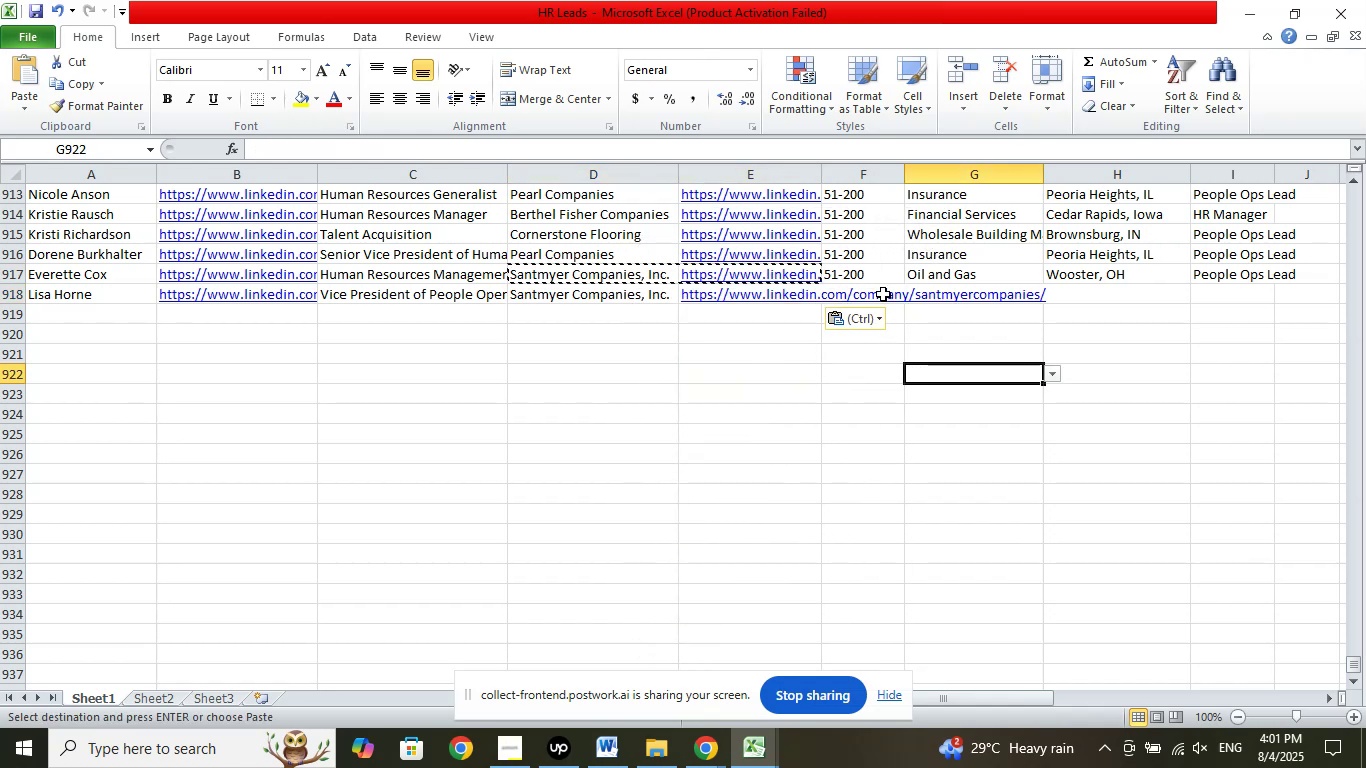 
left_click([883, 294])
 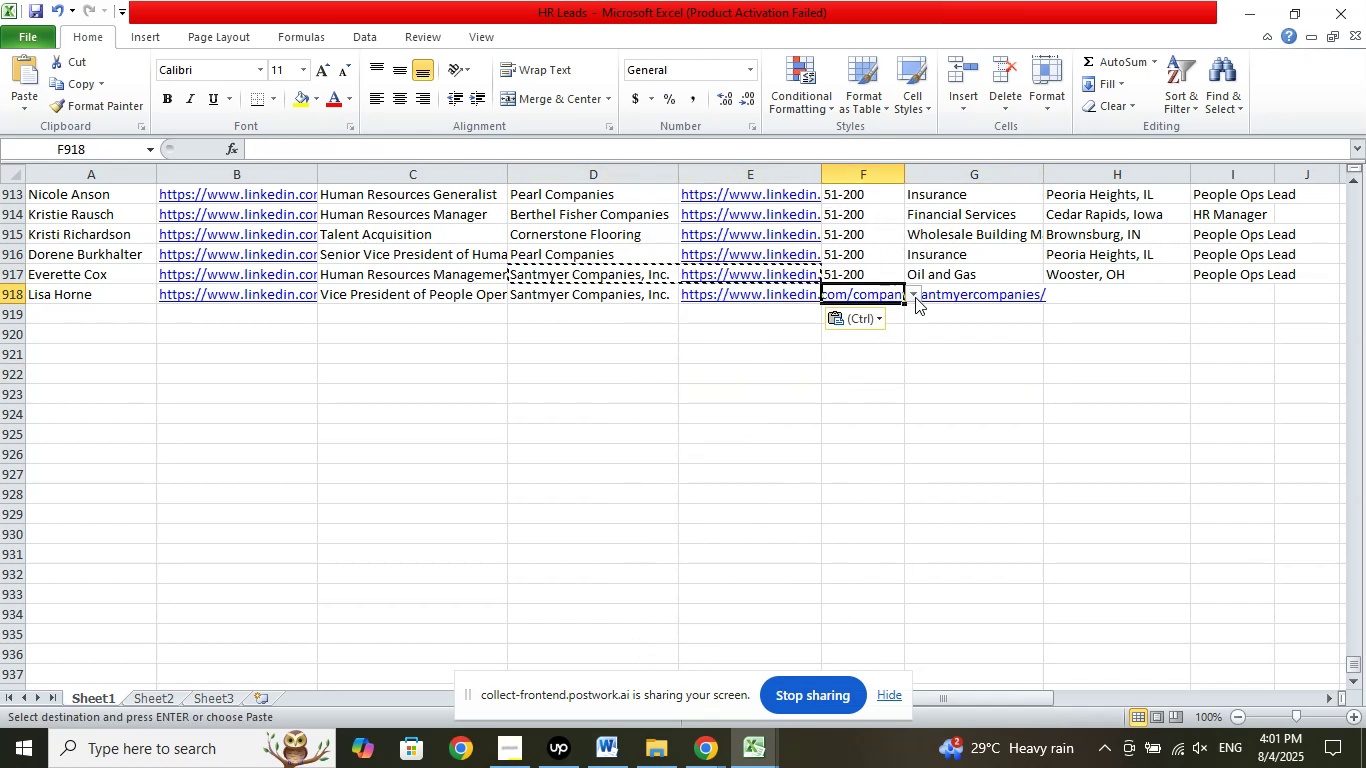 
left_click([915, 296])
 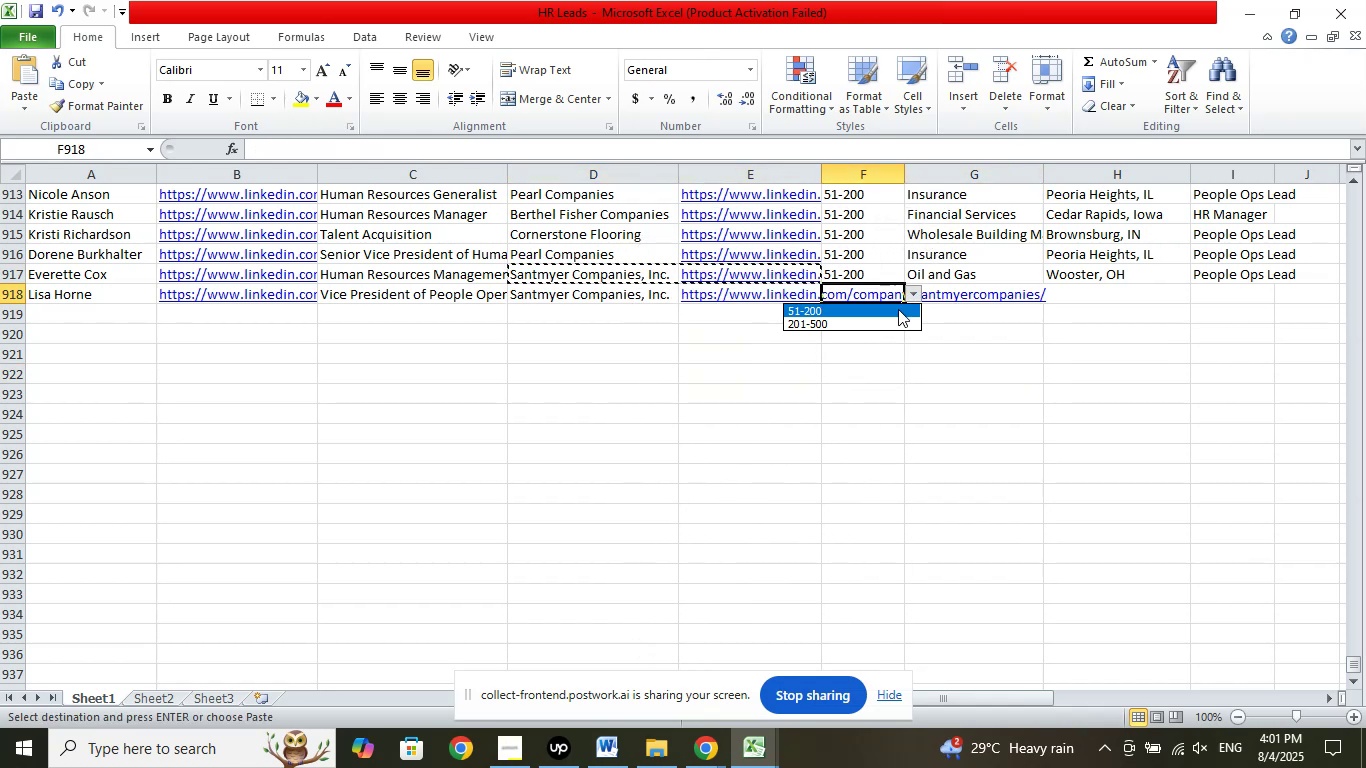 
left_click([898, 309])
 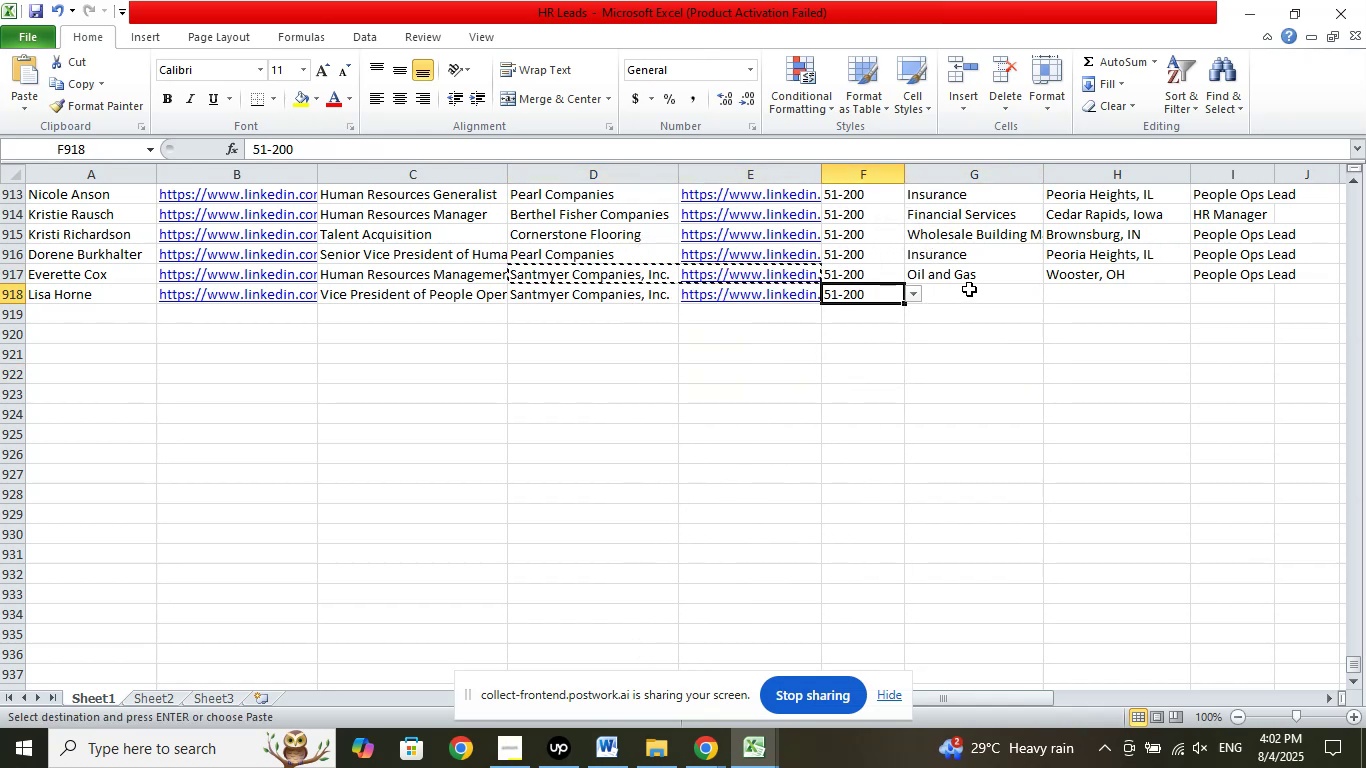 
left_click([969, 289])
 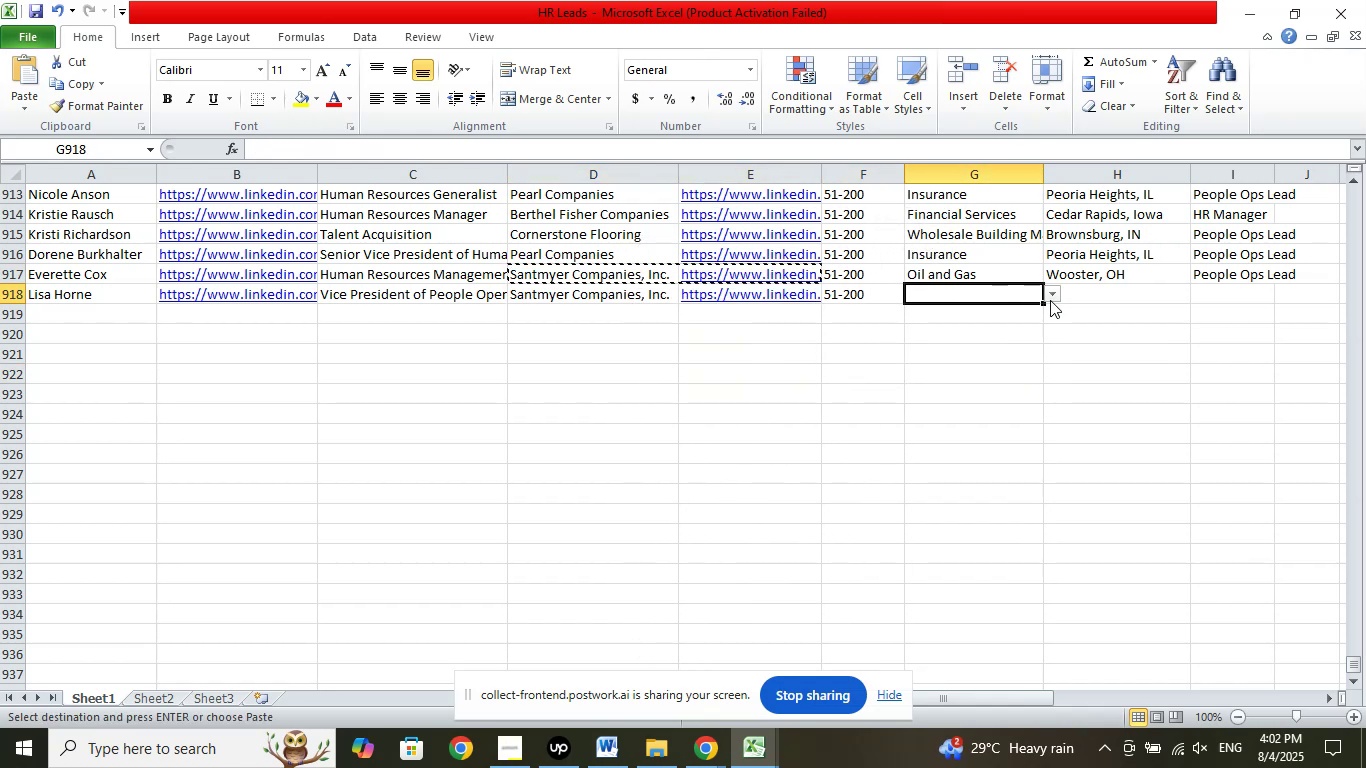 
left_click([1050, 299])
 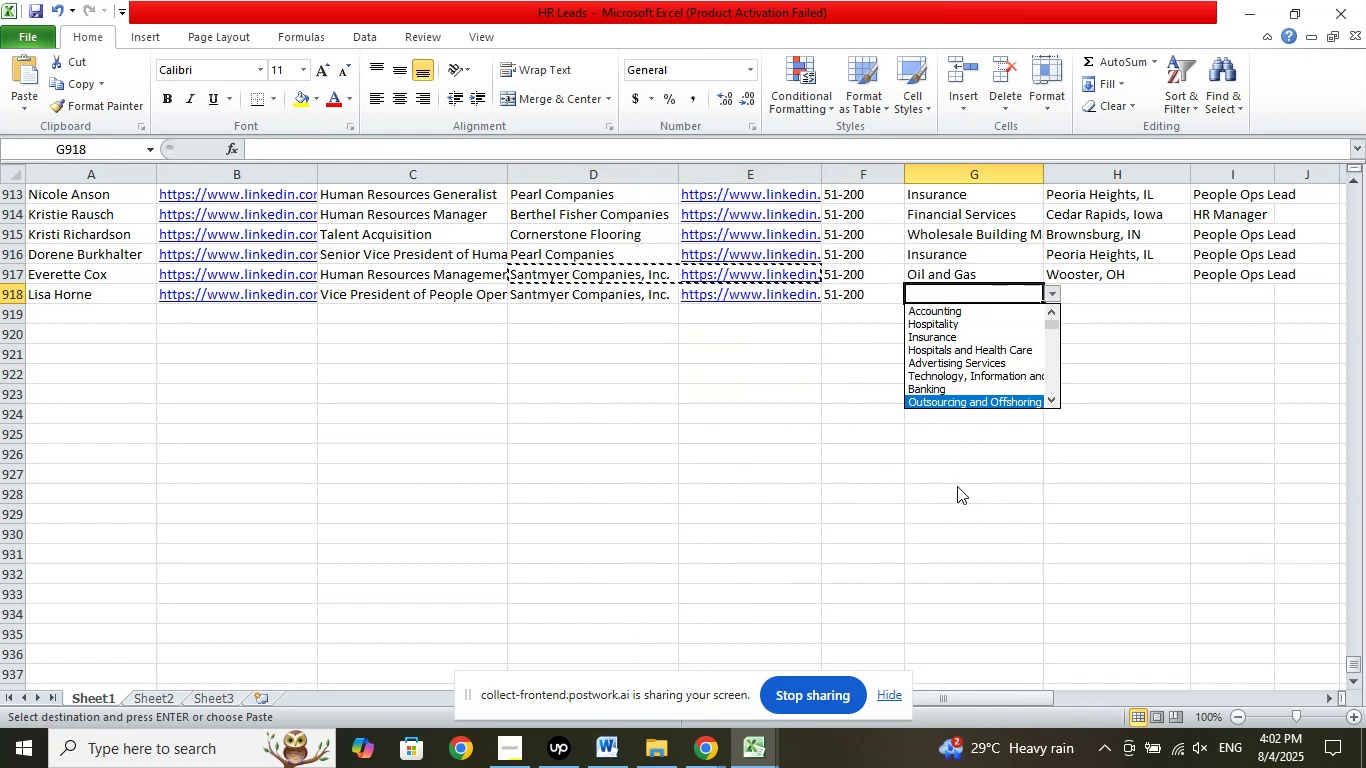 
key(ArrowDown)
 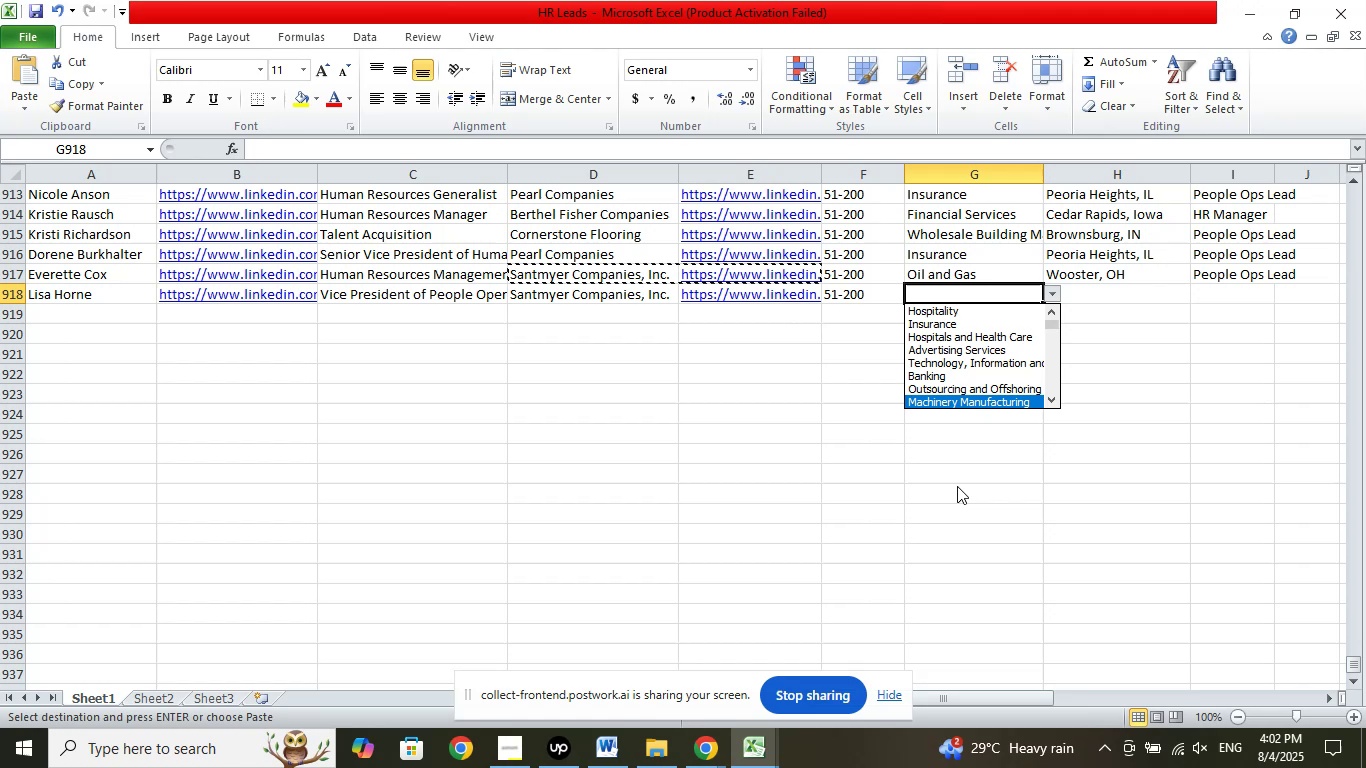 
key(ArrowDown)
 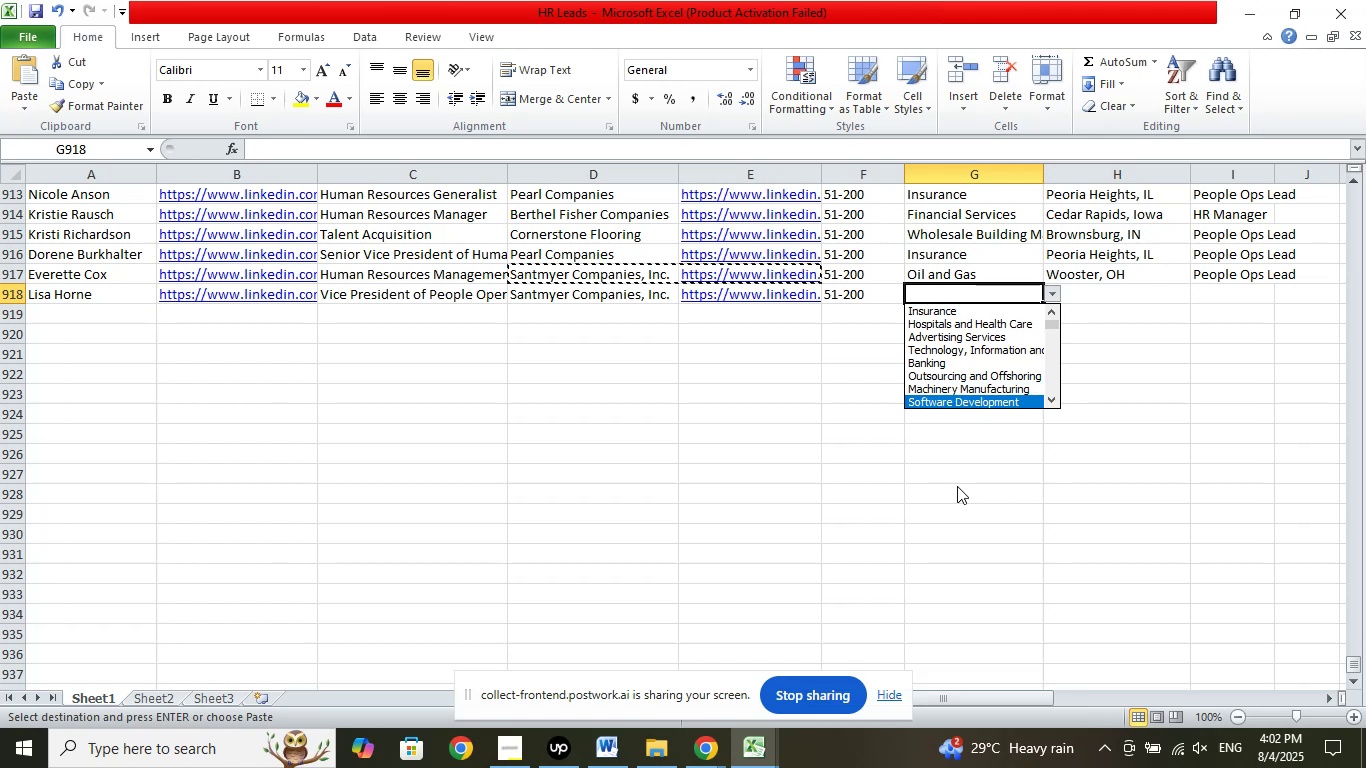 
key(ArrowDown)
 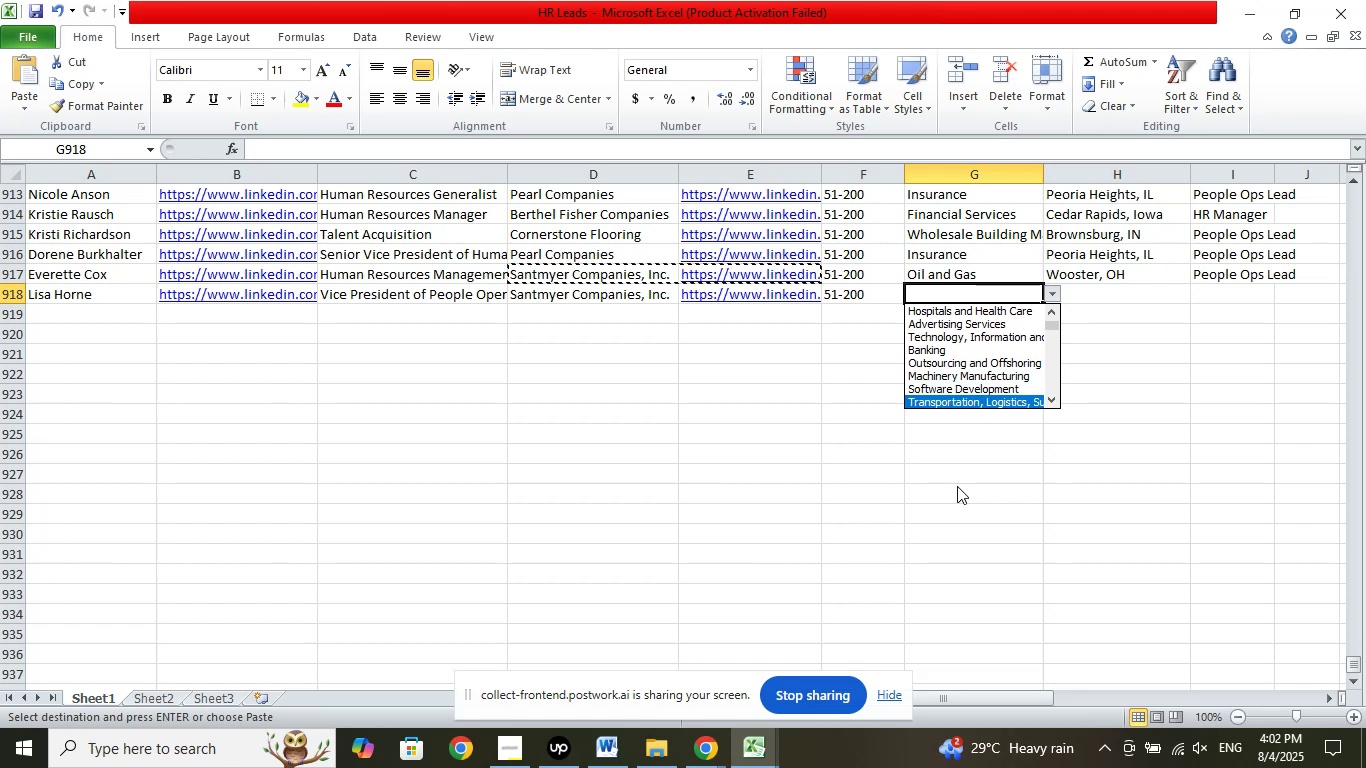 
key(ArrowDown)
 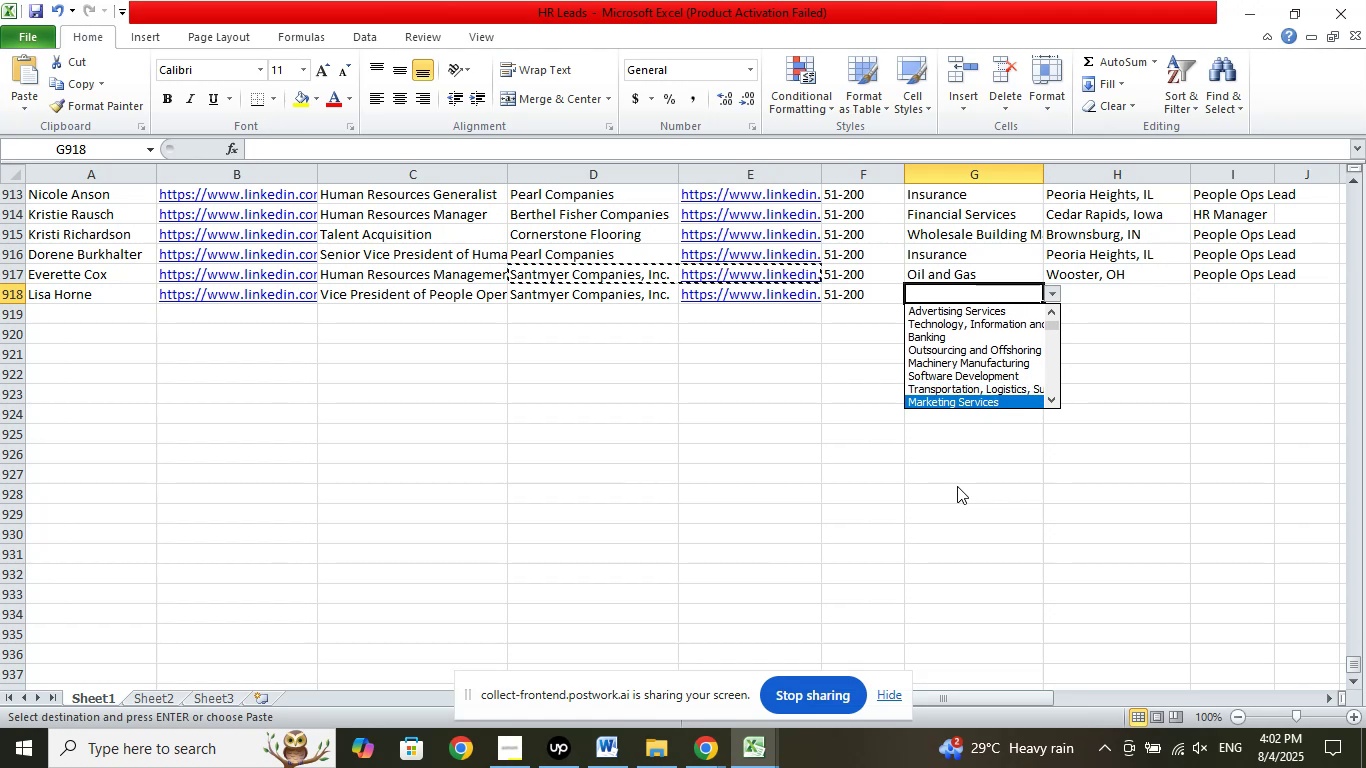 
key(ArrowDown)
 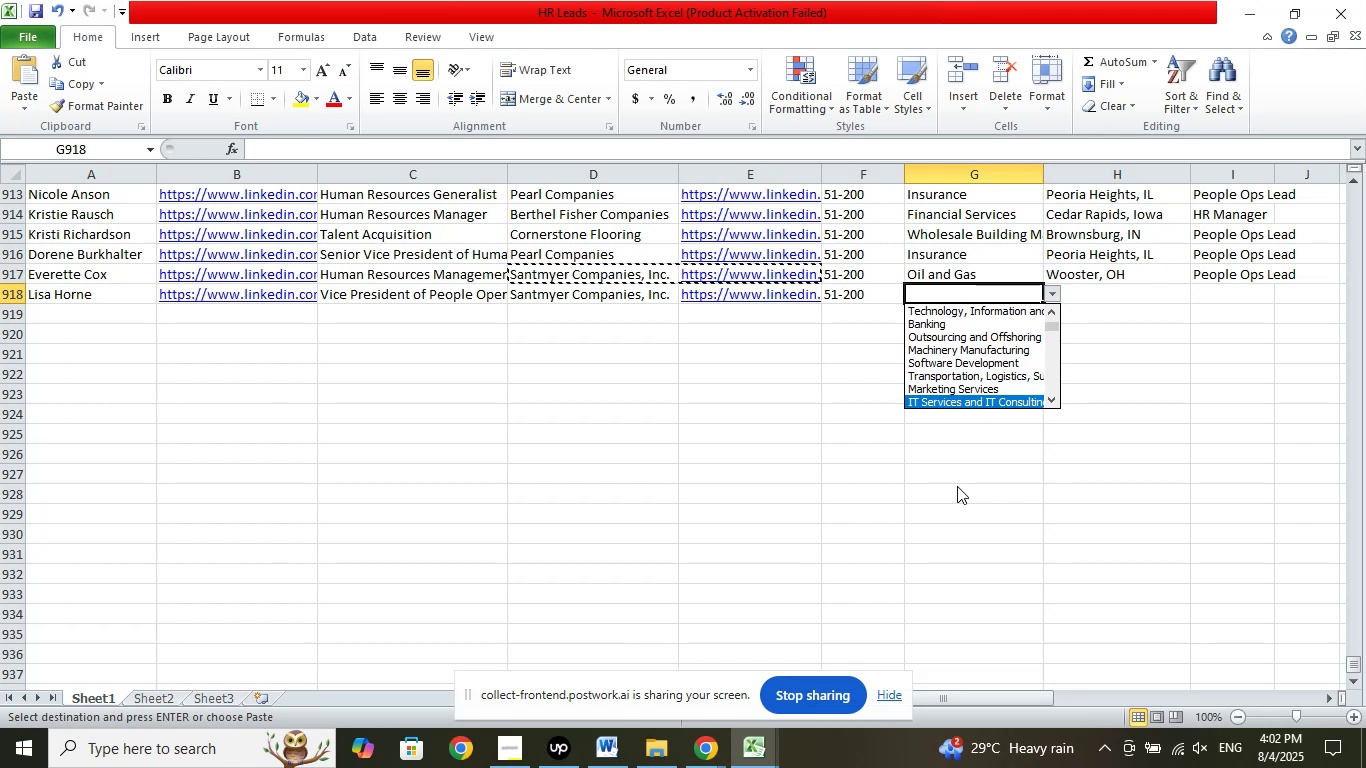 
key(ArrowDown)
 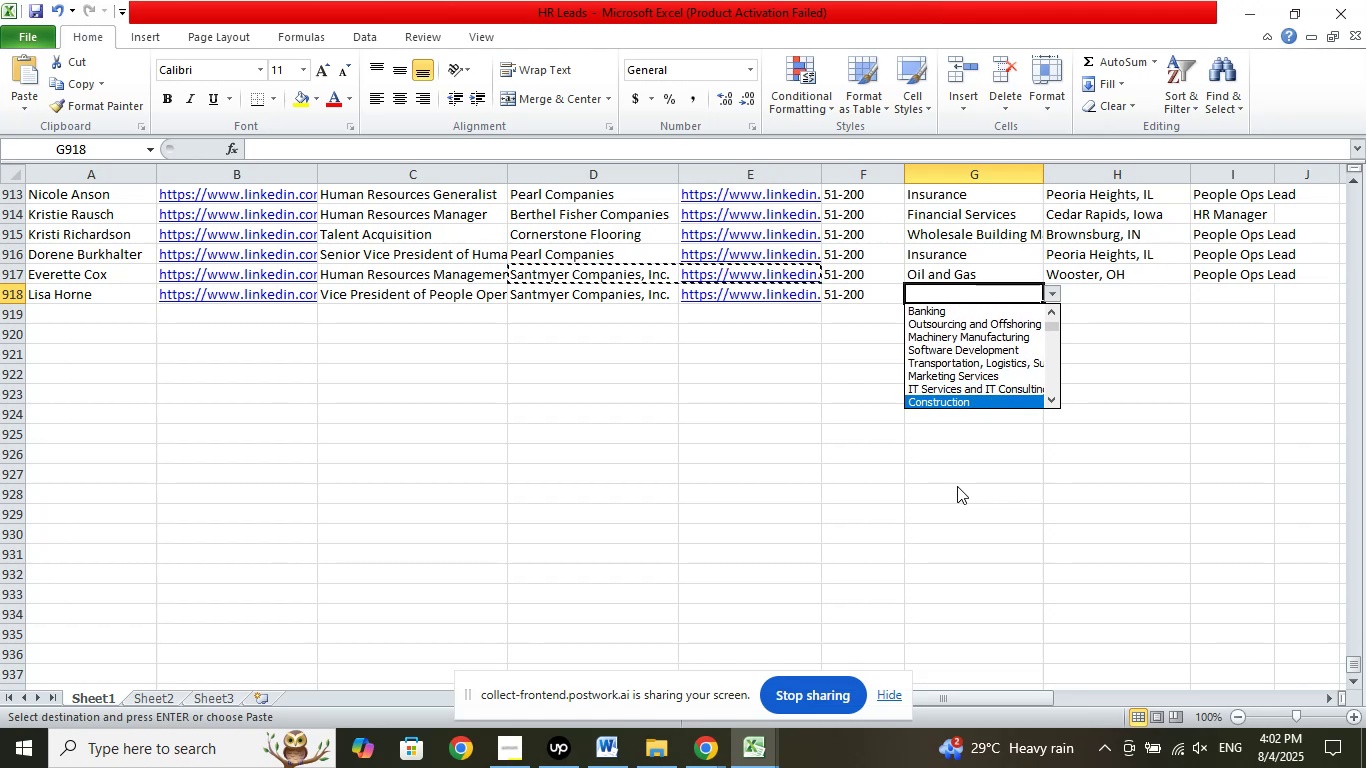 
key(ArrowDown)
 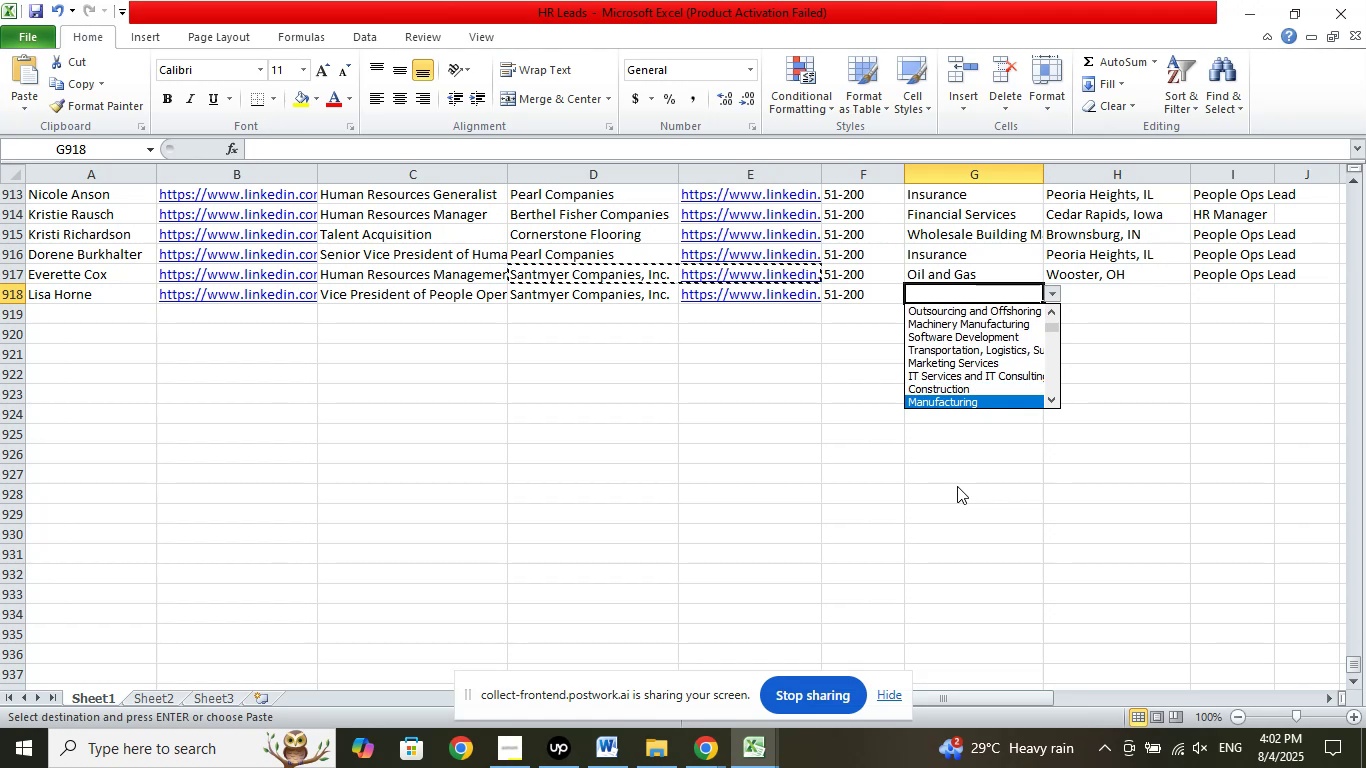 
key(ArrowDown)
 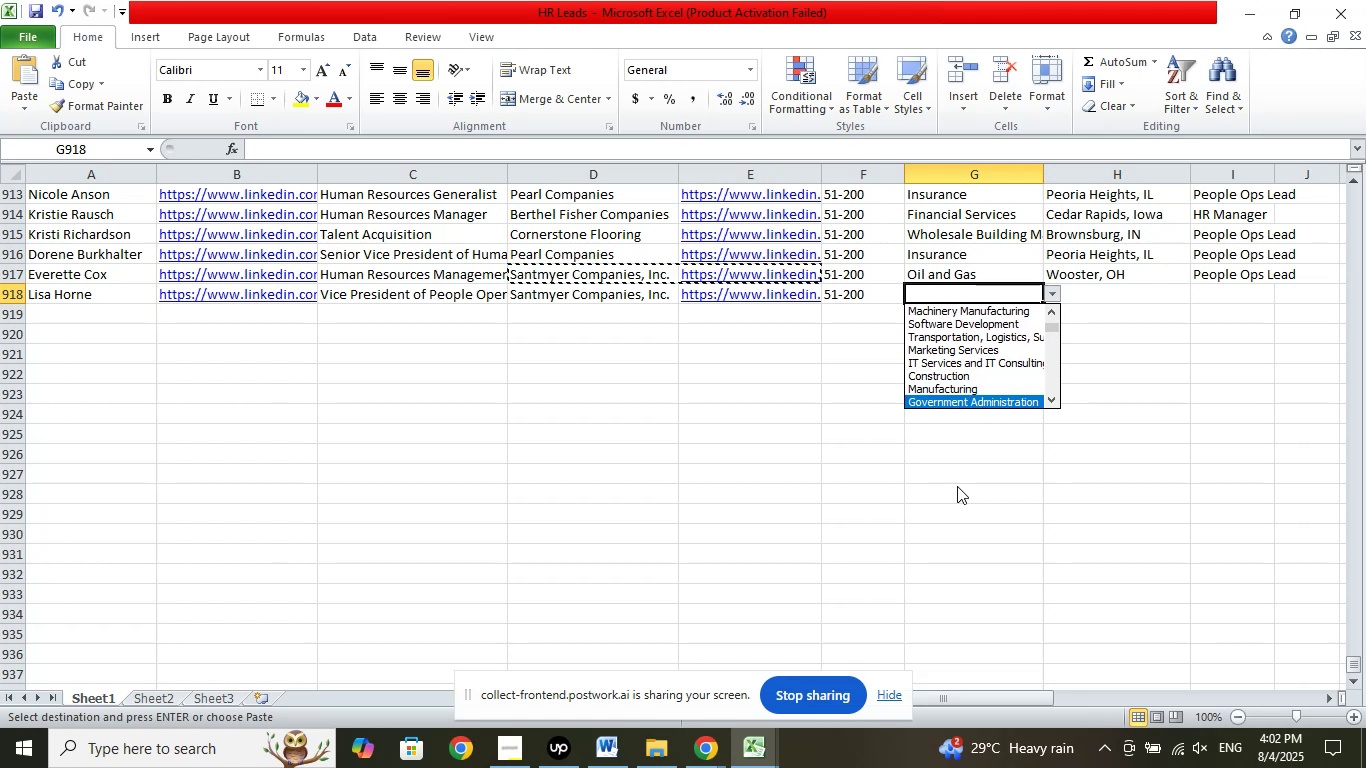 
key(ArrowDown)
 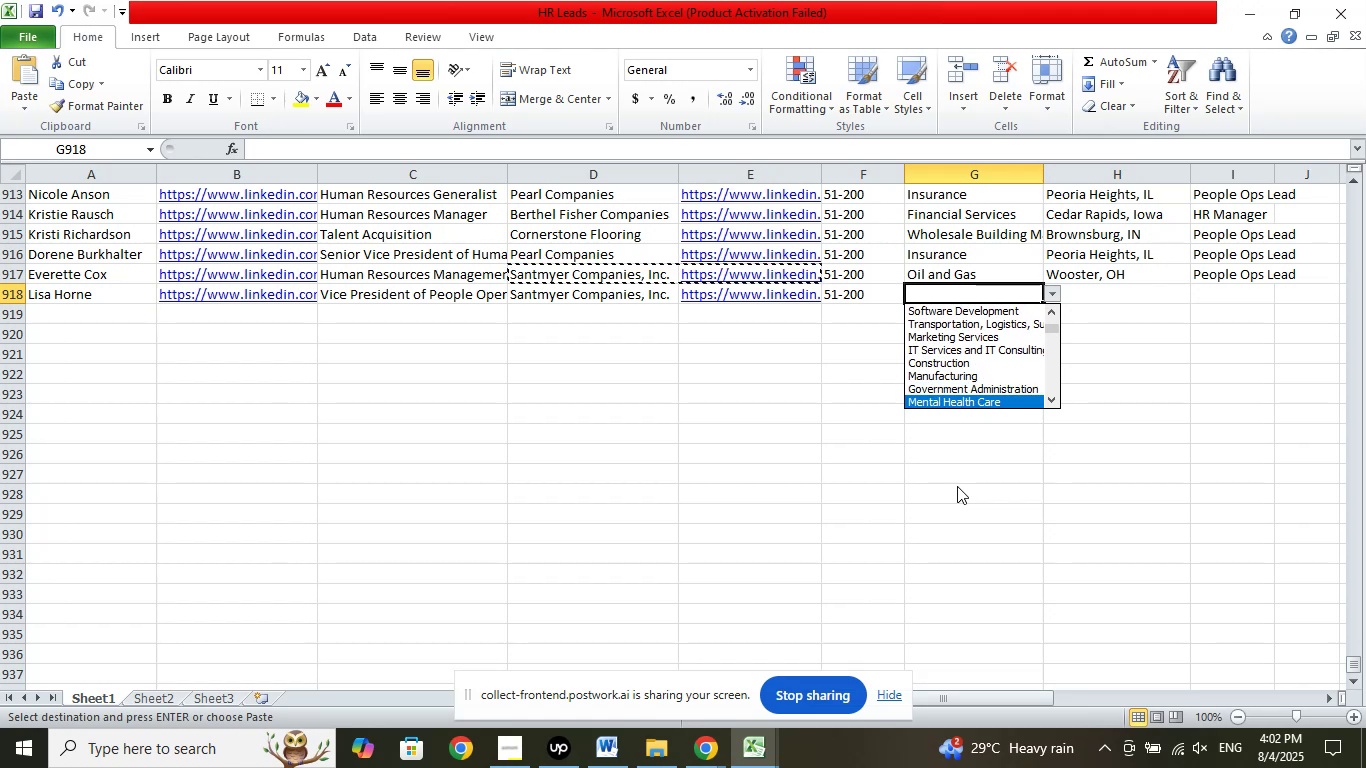 
key(ArrowDown)
 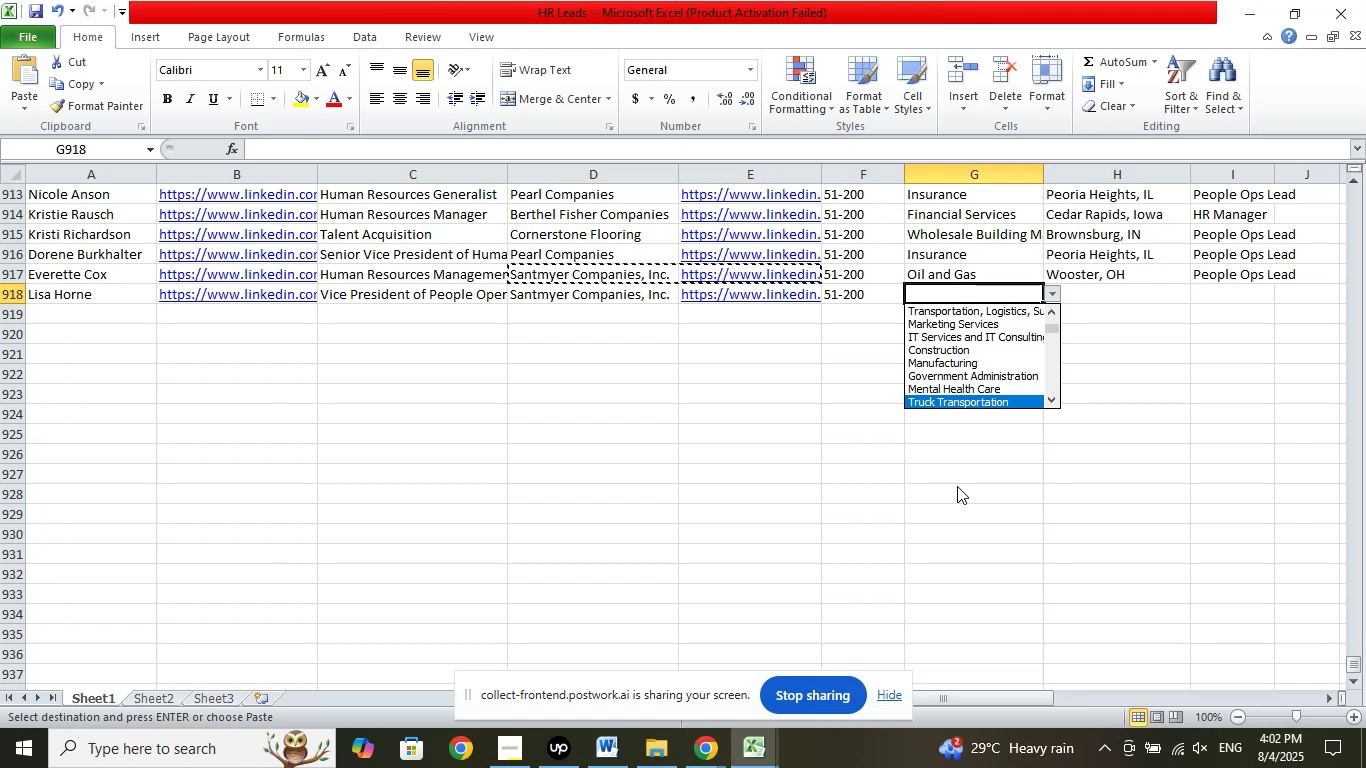 
key(ArrowDown)
 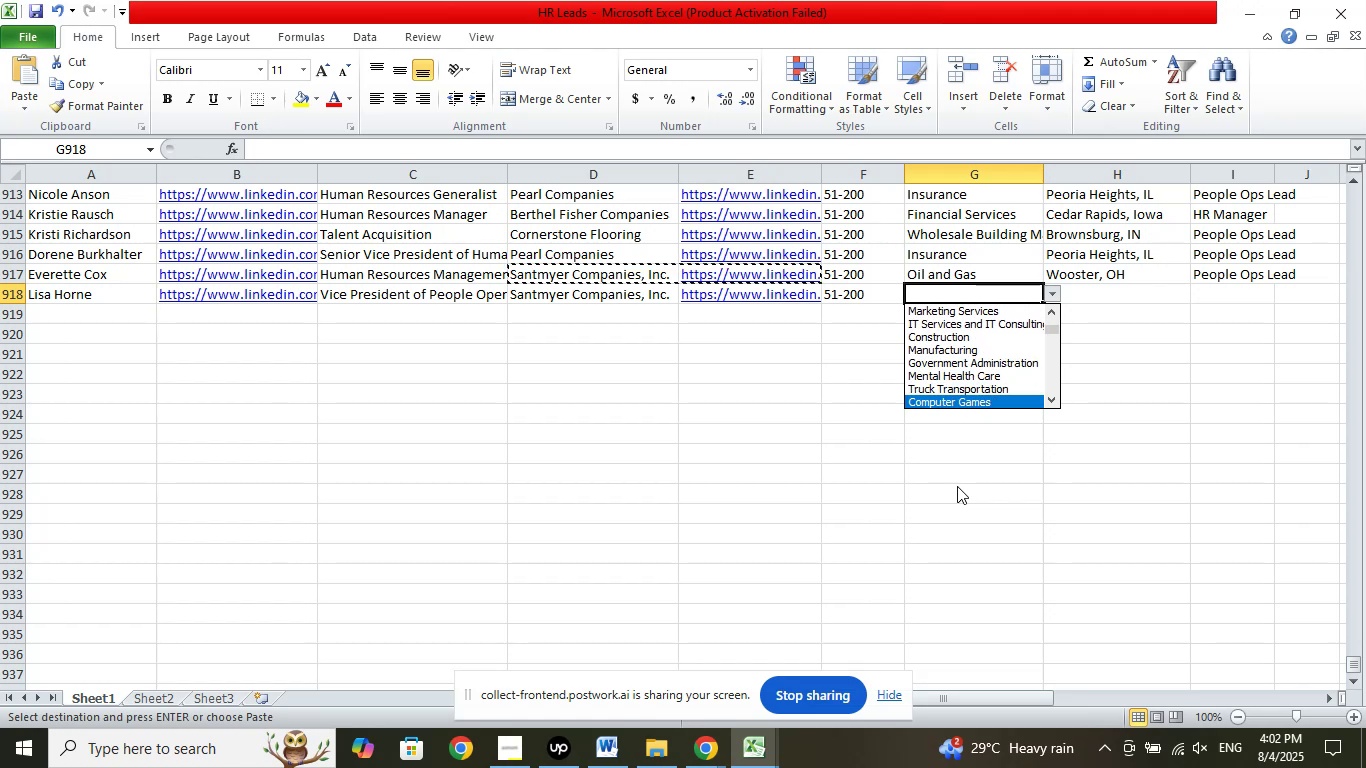 
key(ArrowDown)
 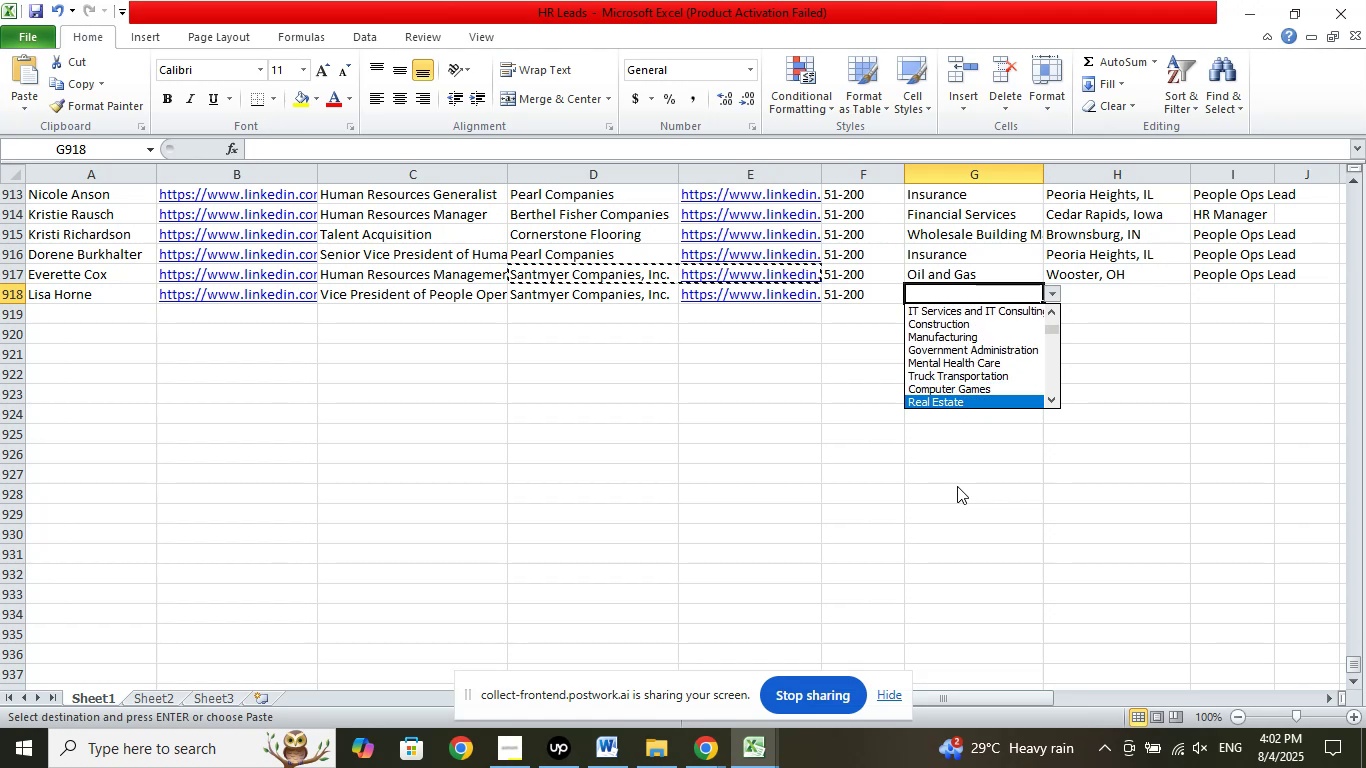 
key(ArrowDown)
 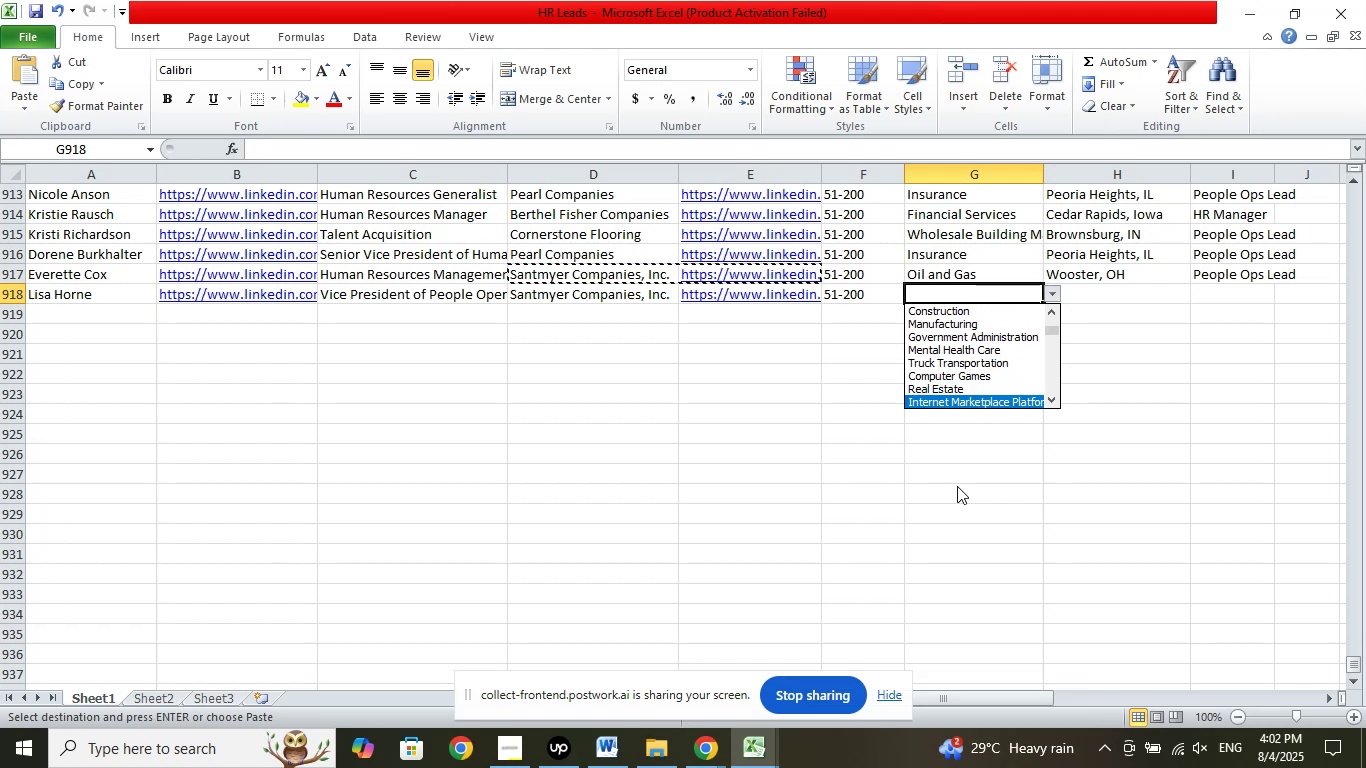 
key(ArrowDown)
 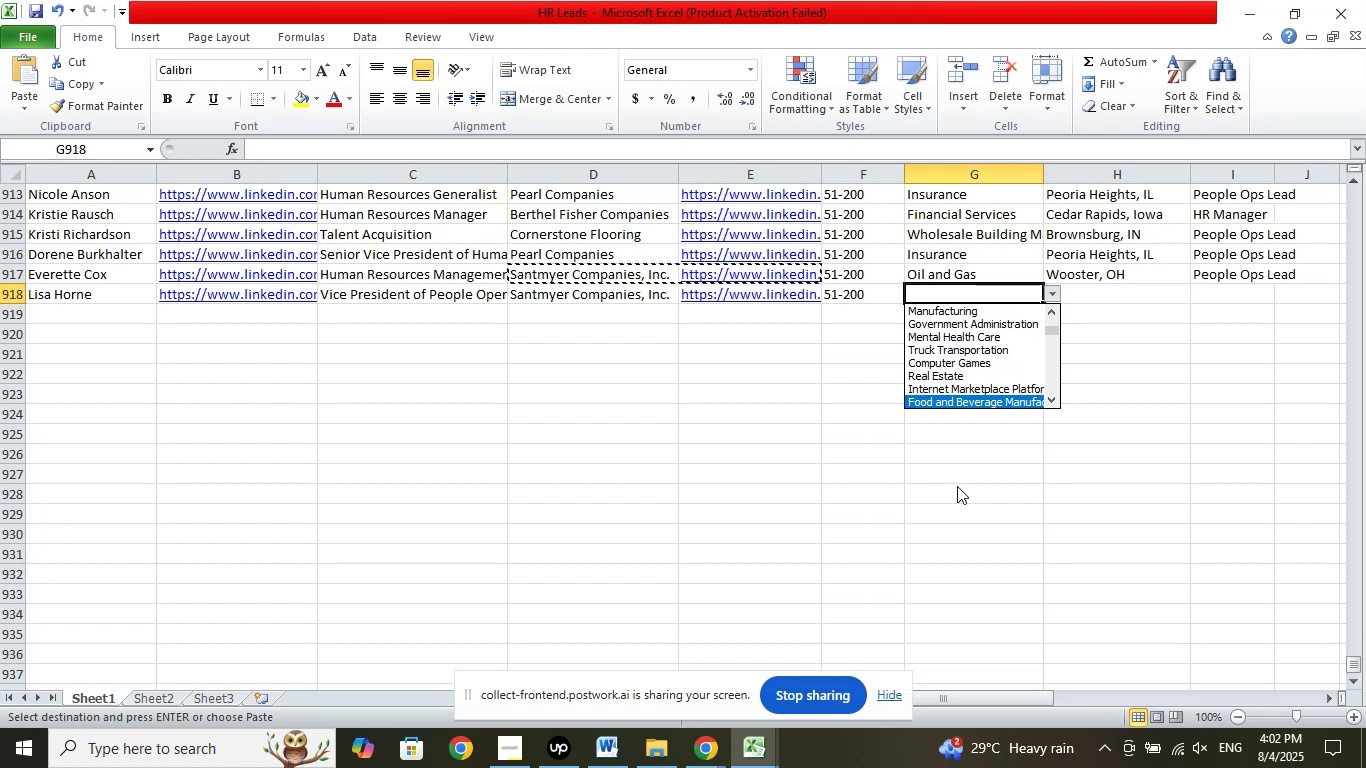 
key(ArrowDown)
 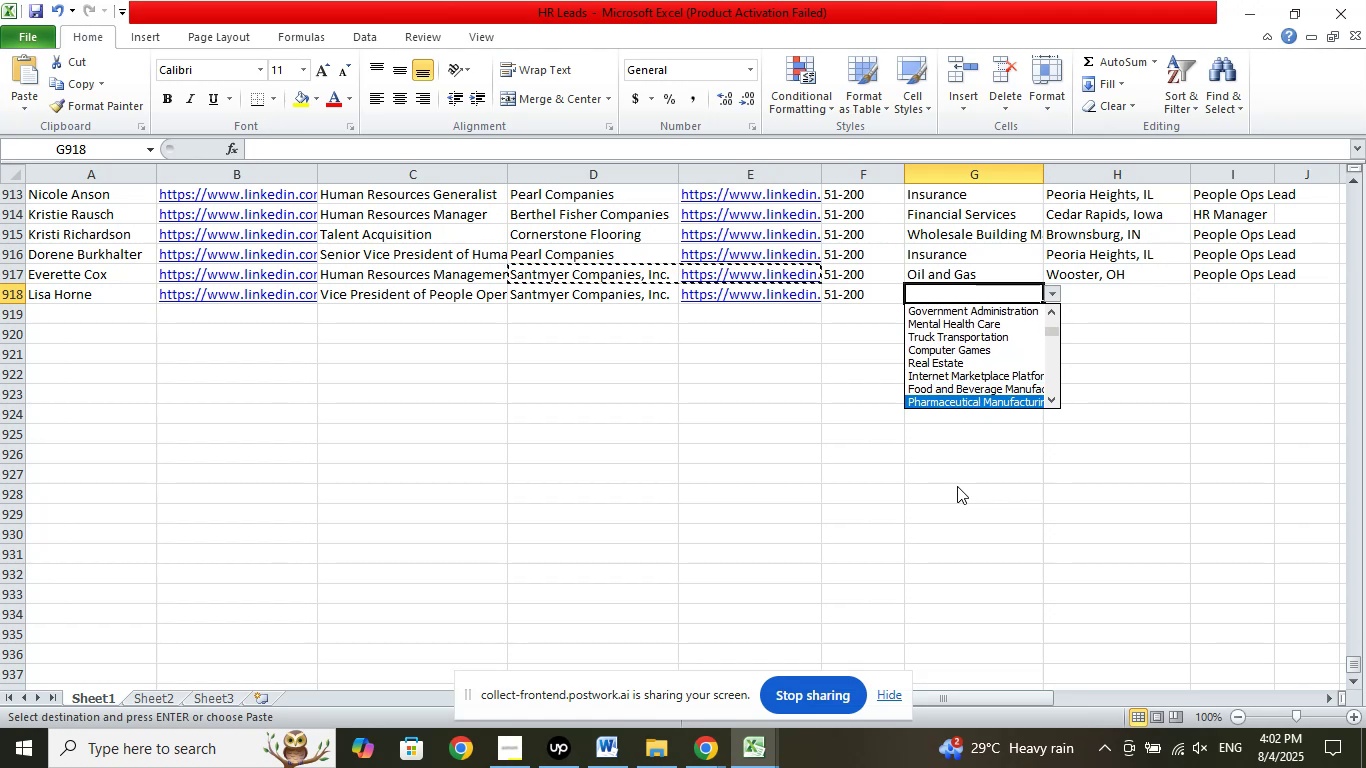 
key(ArrowDown)
 